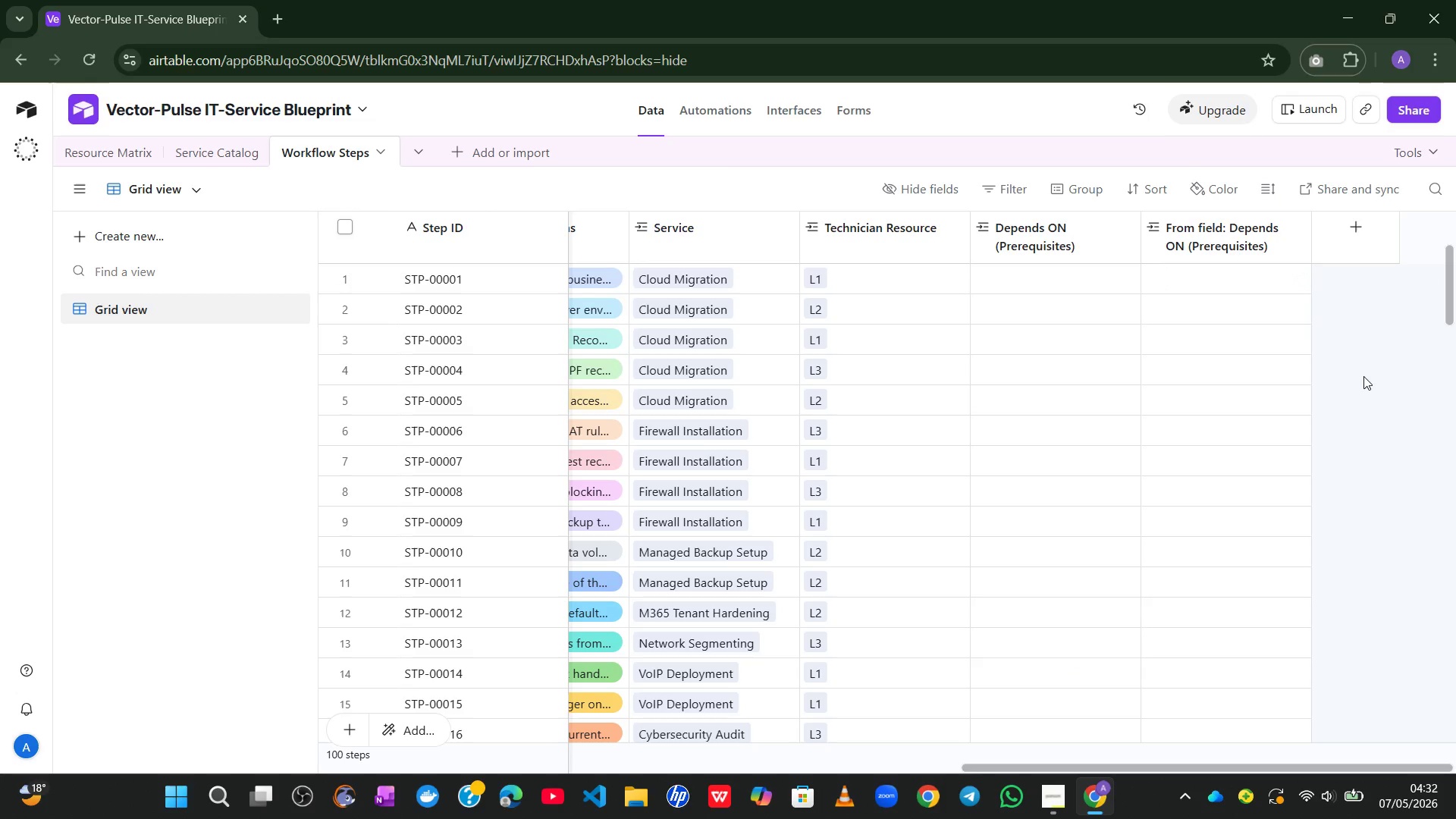 
left_click_drag(start_coordinate=[1207, 279], to_coordinate=[1158, 279])
 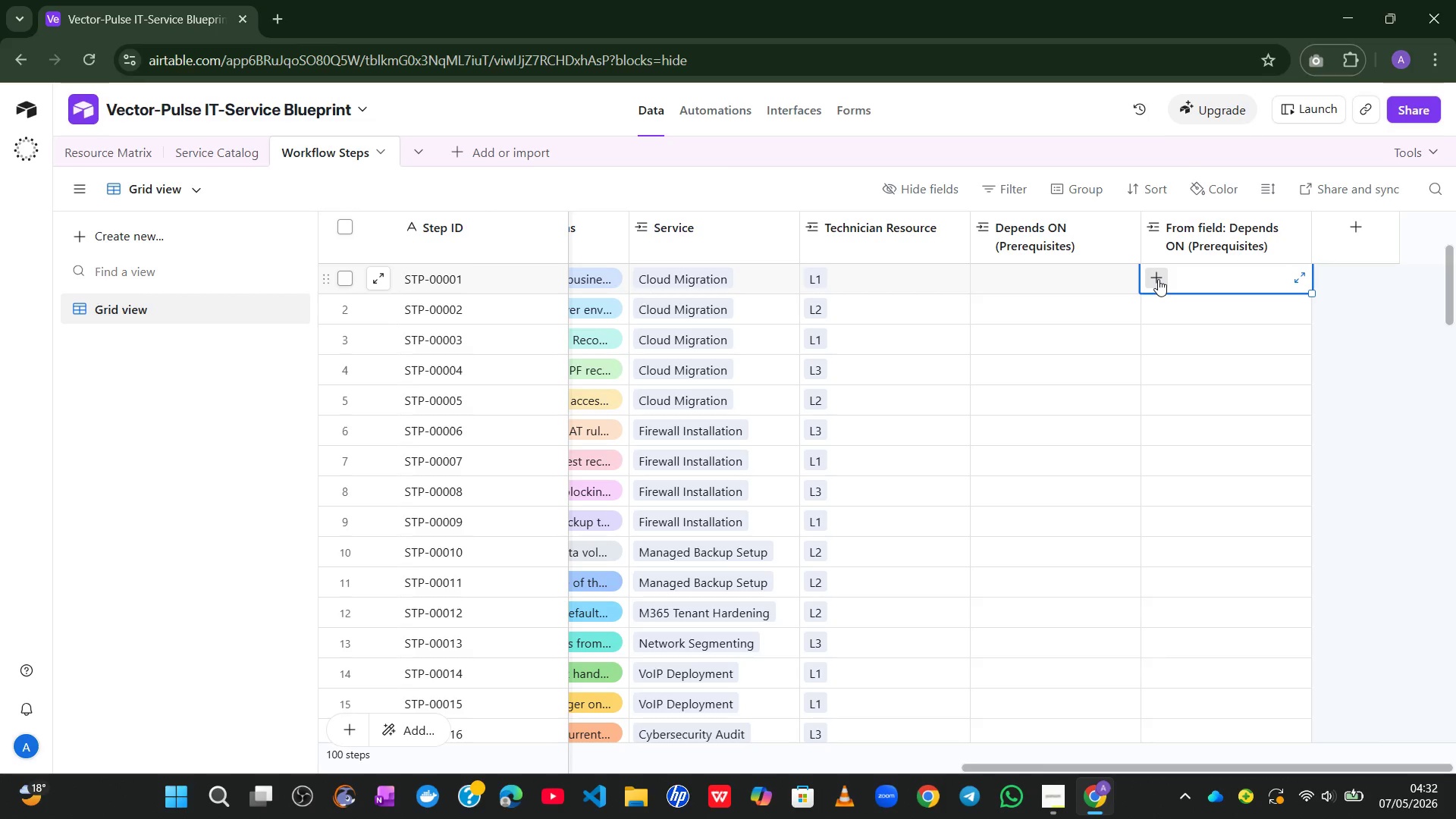 
left_click([1158, 279])
 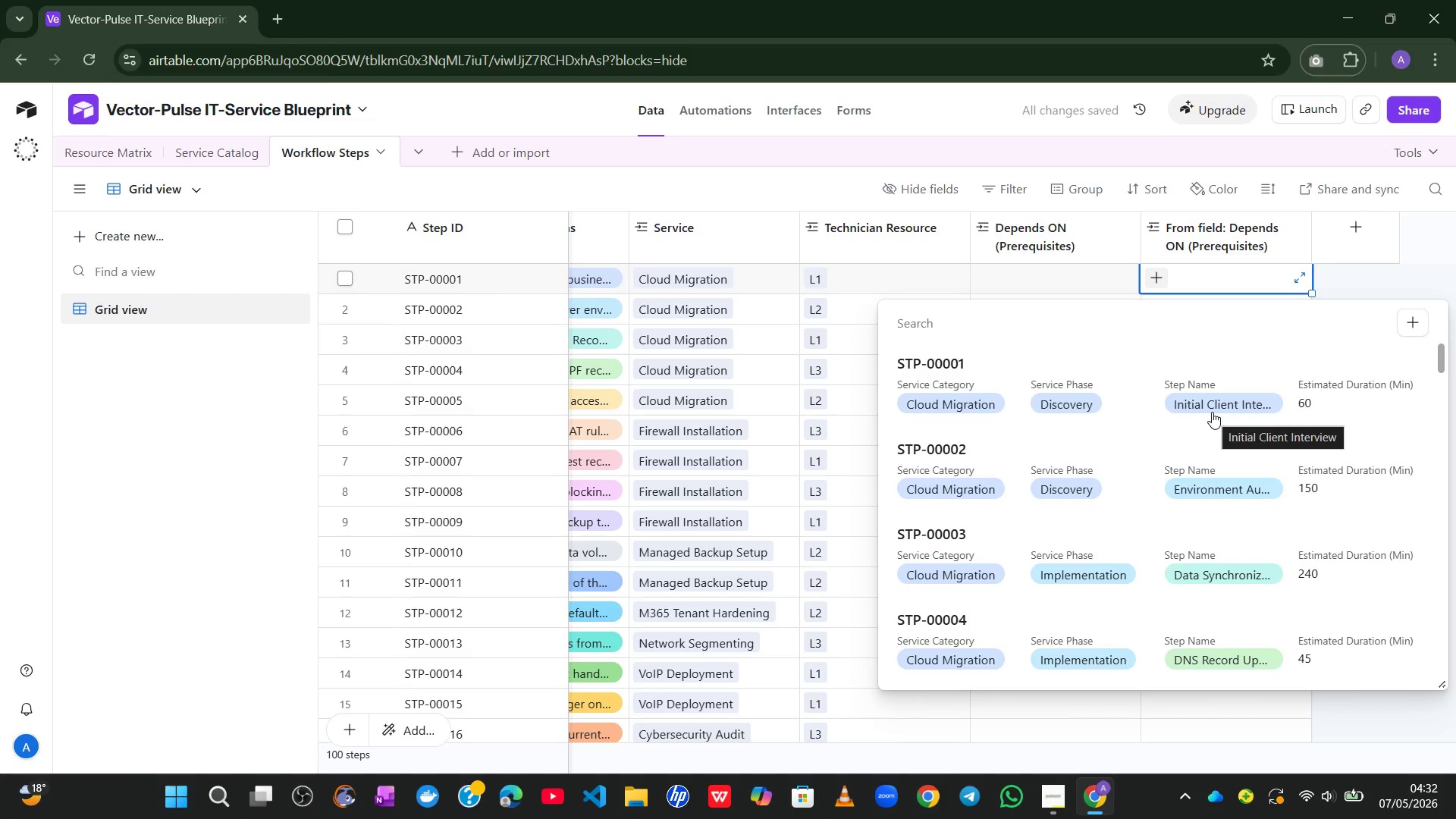 
wait(8.28)
 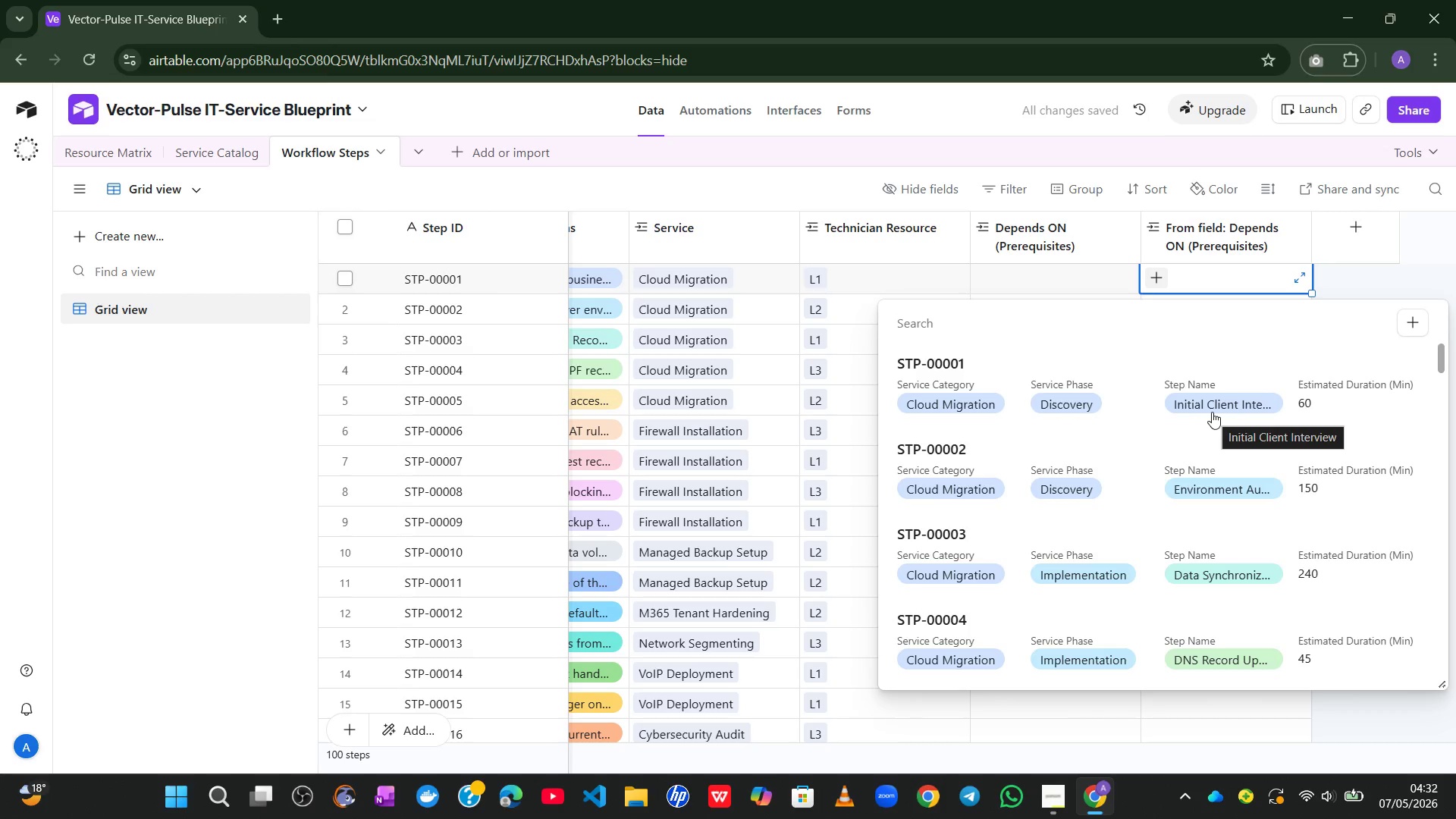 
left_click([745, 187])
 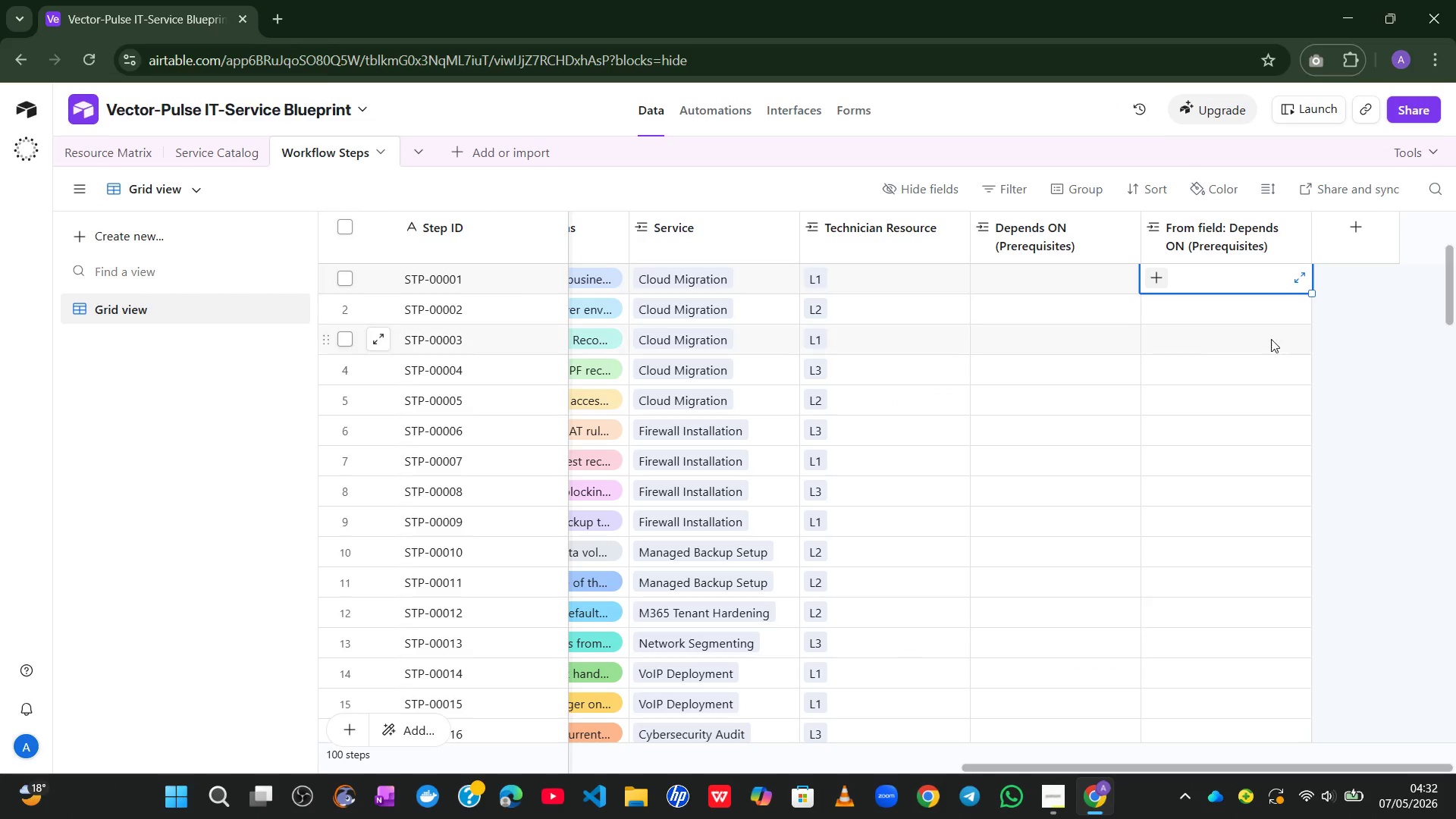 
left_click([1431, 344])
 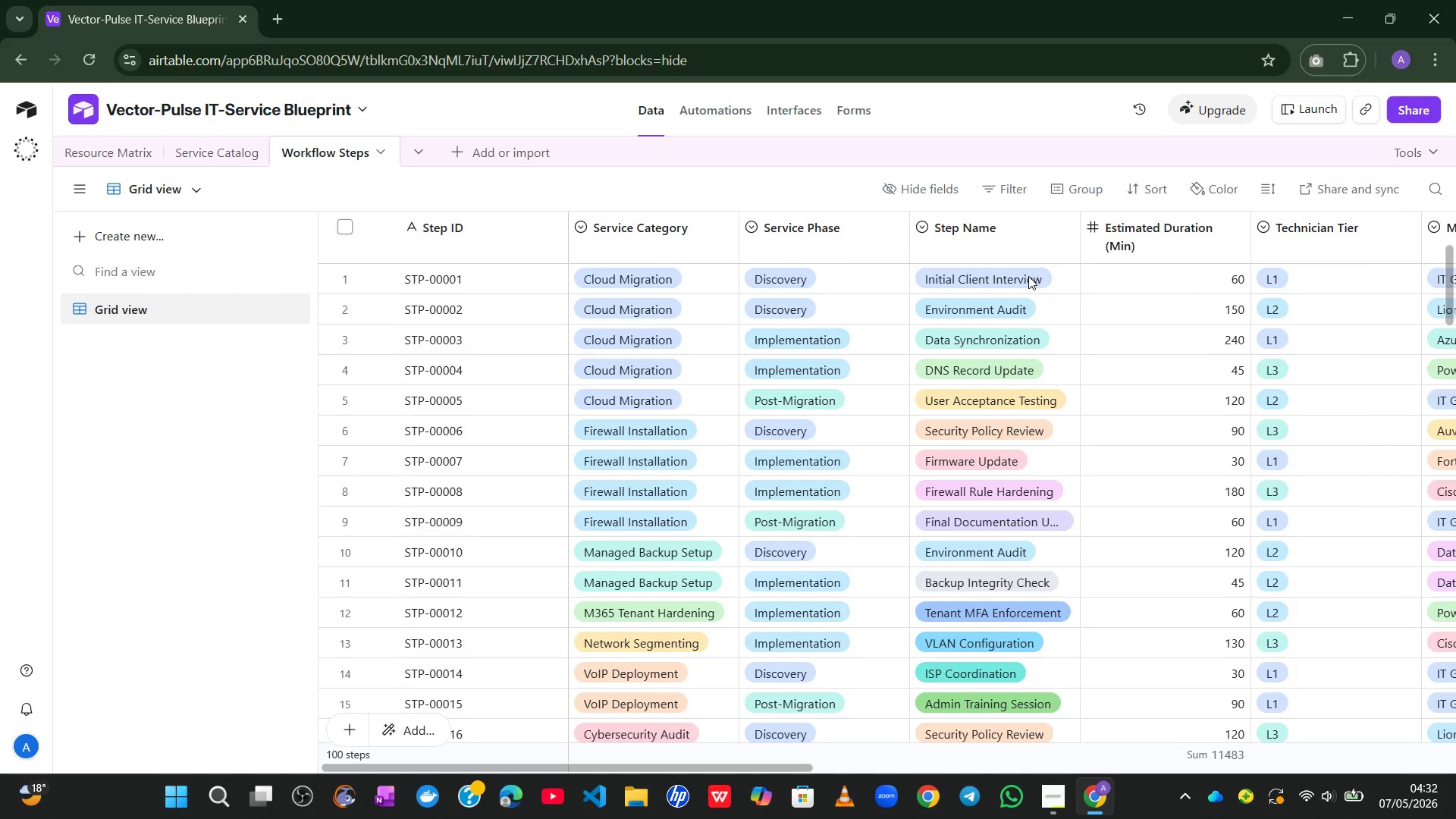 
left_click([929, 190])
 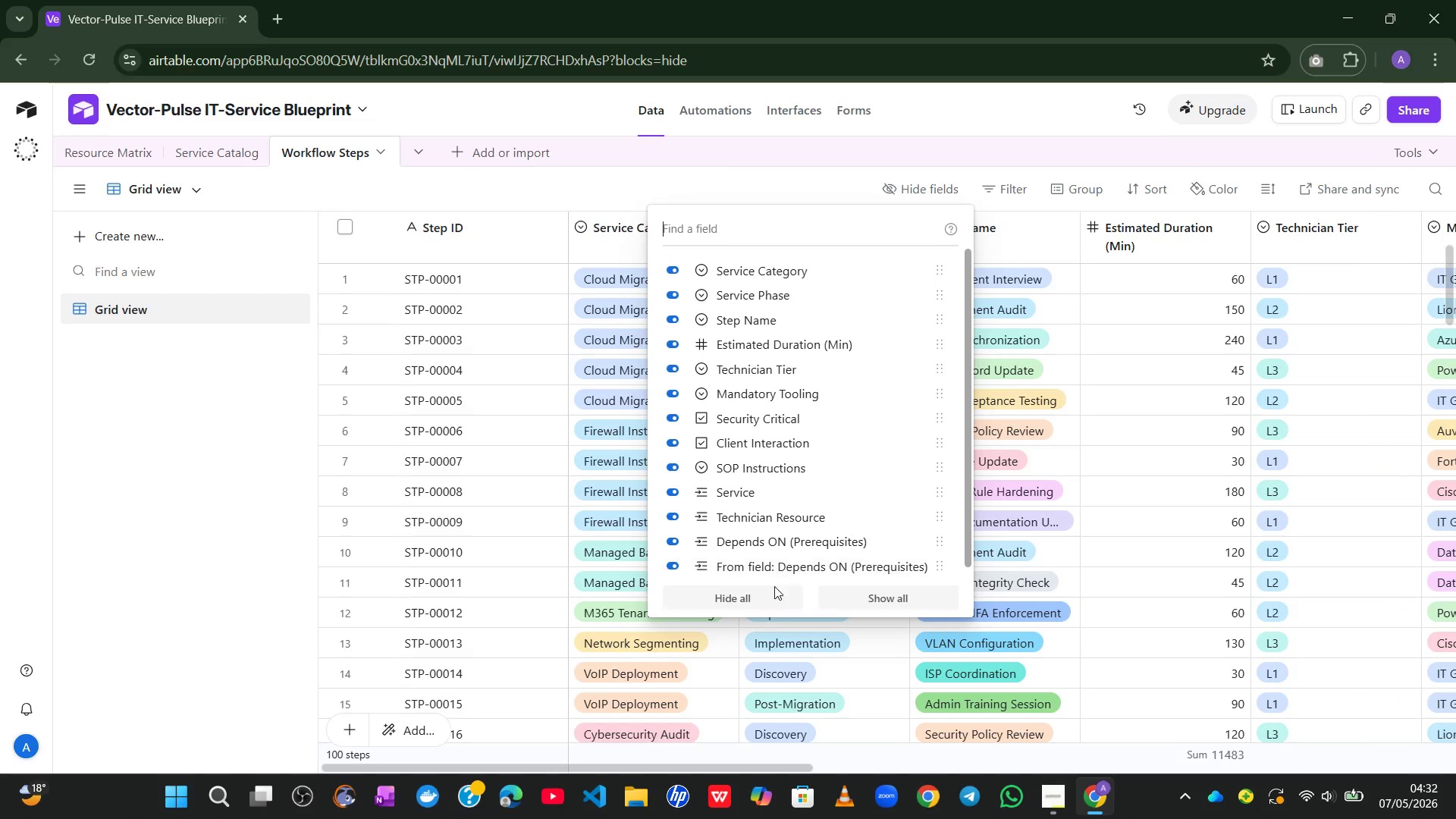 
left_click([750, 613])
 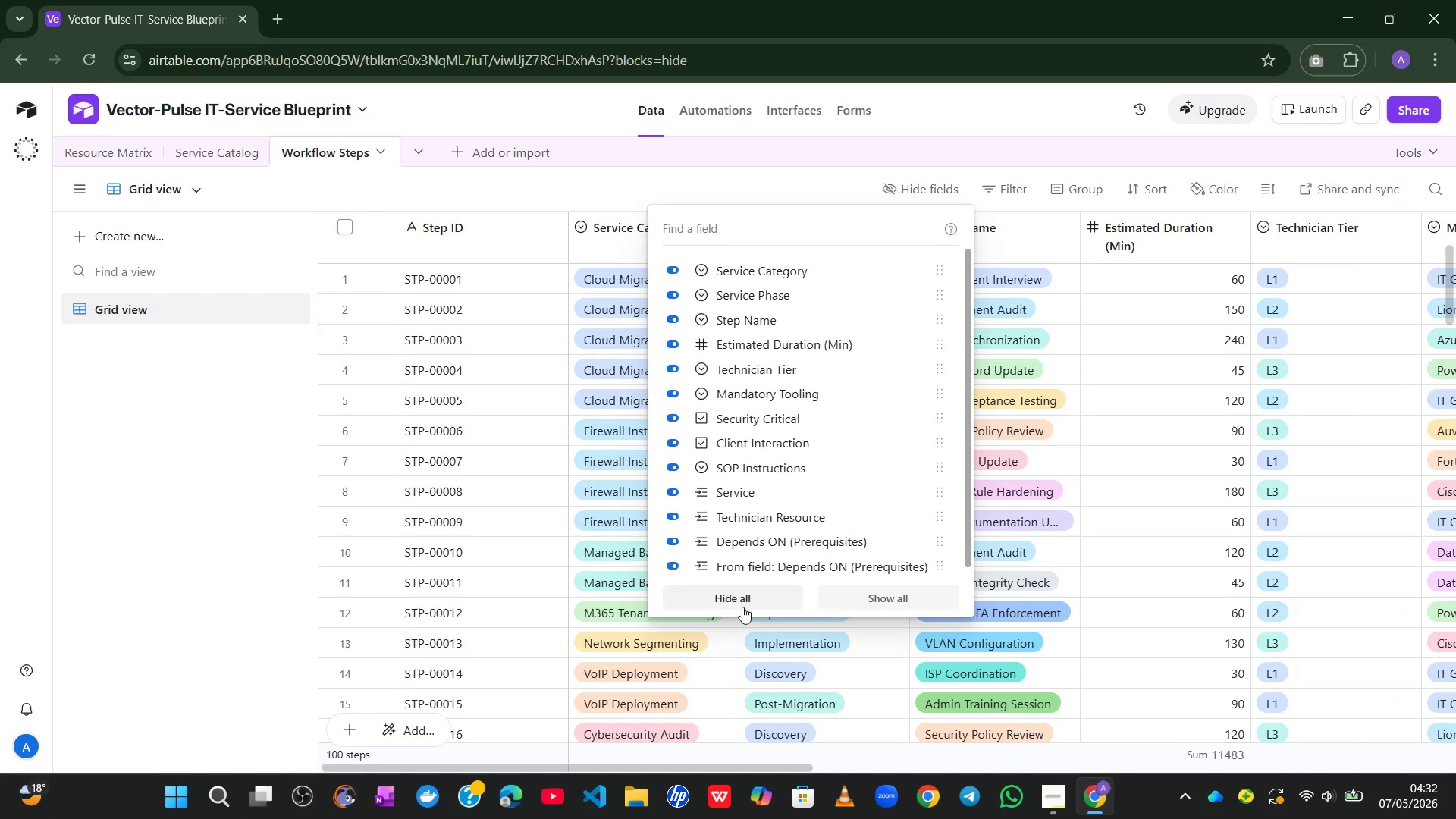 
left_click([742, 607])
 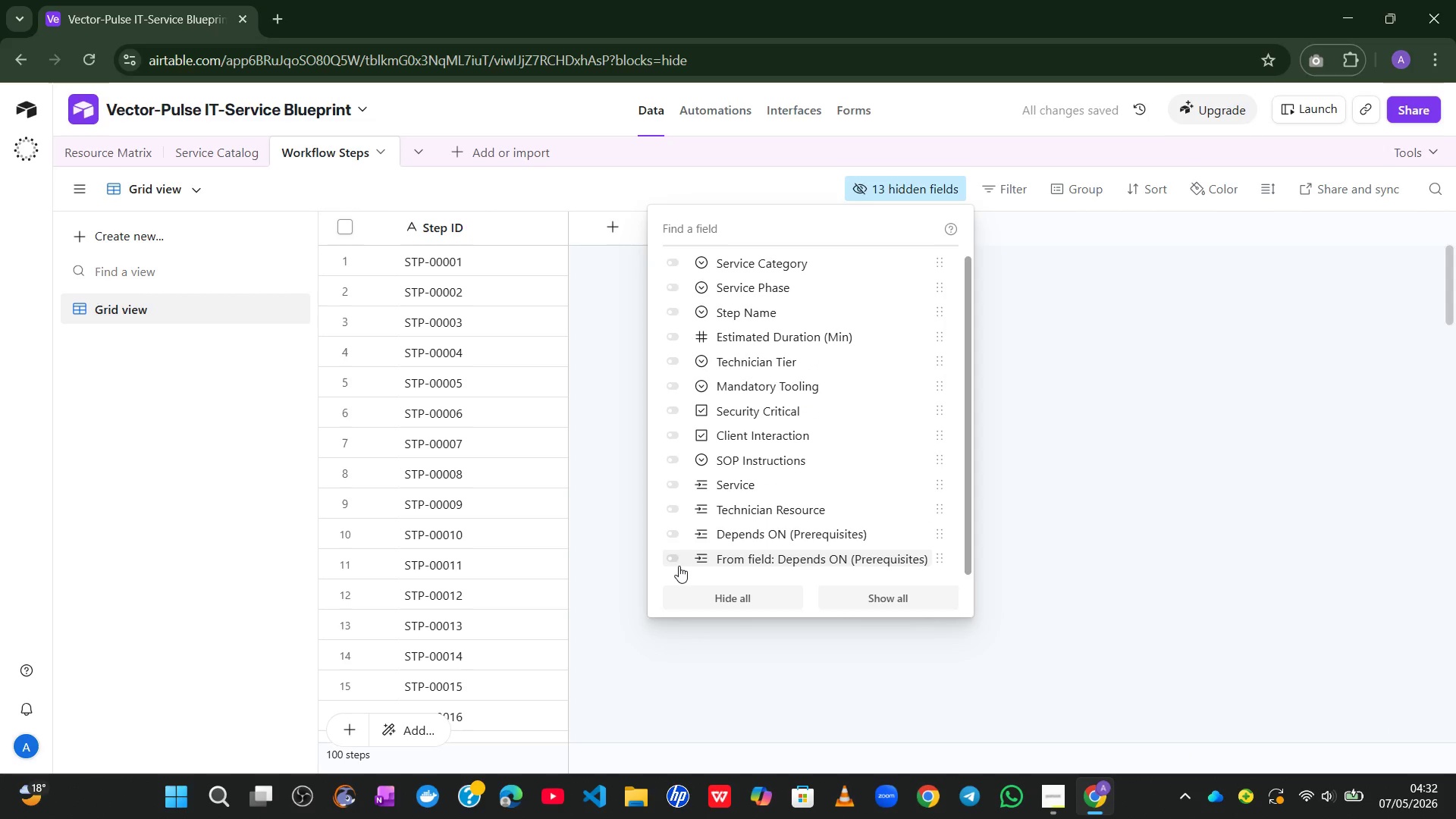 
left_click([673, 566])
 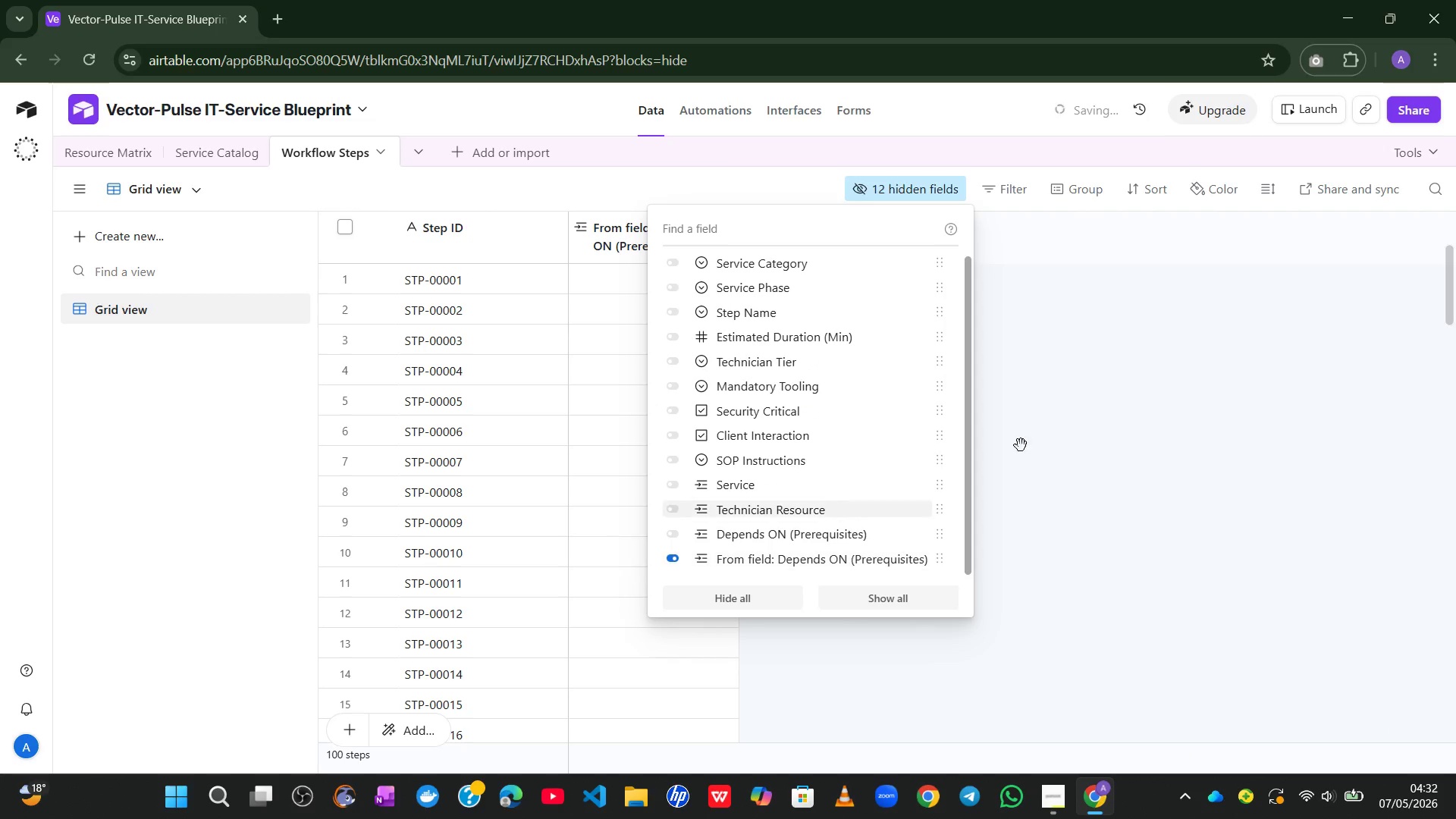 
left_click([1135, 405])
 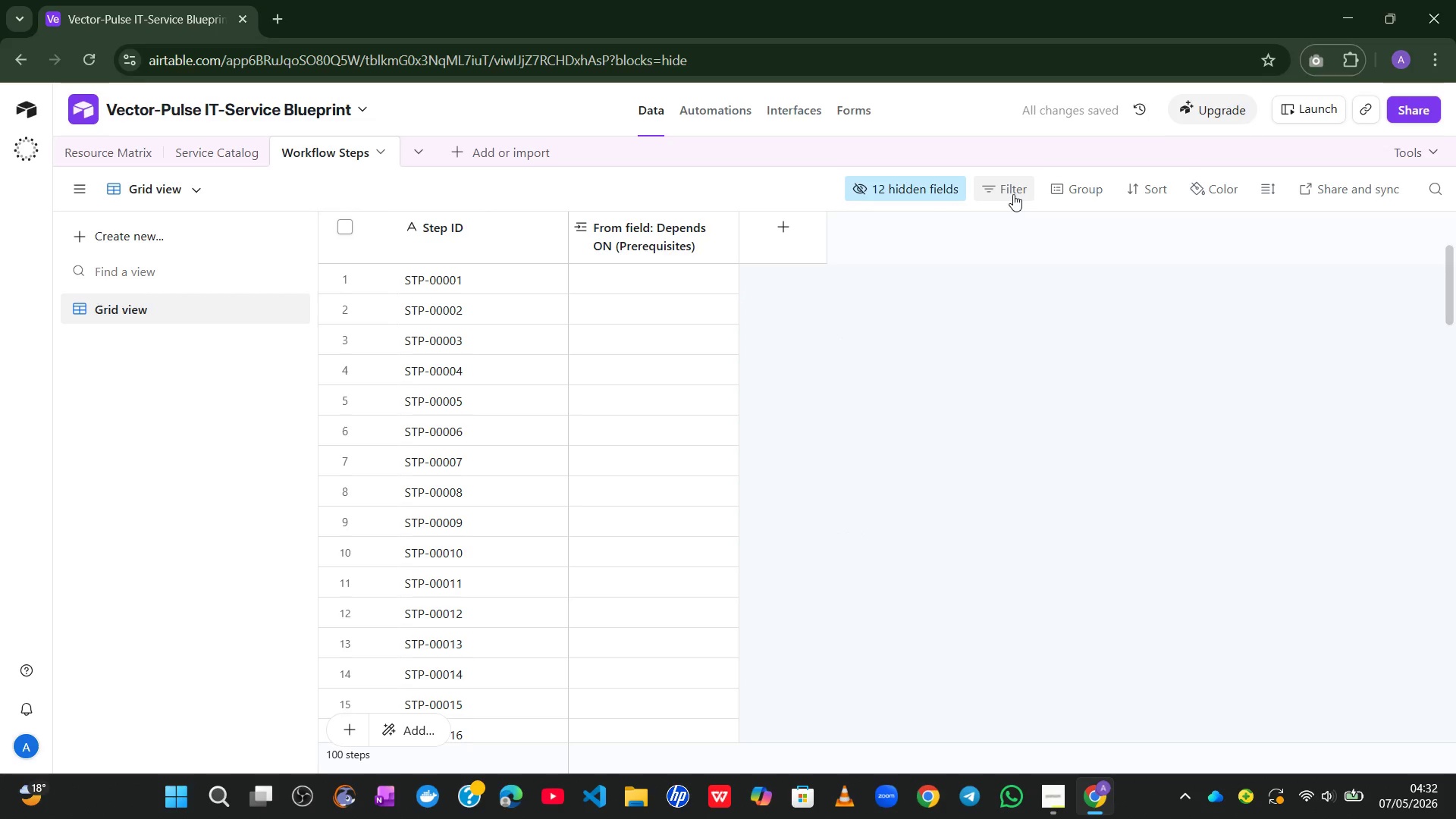 
left_click([1097, 190])
 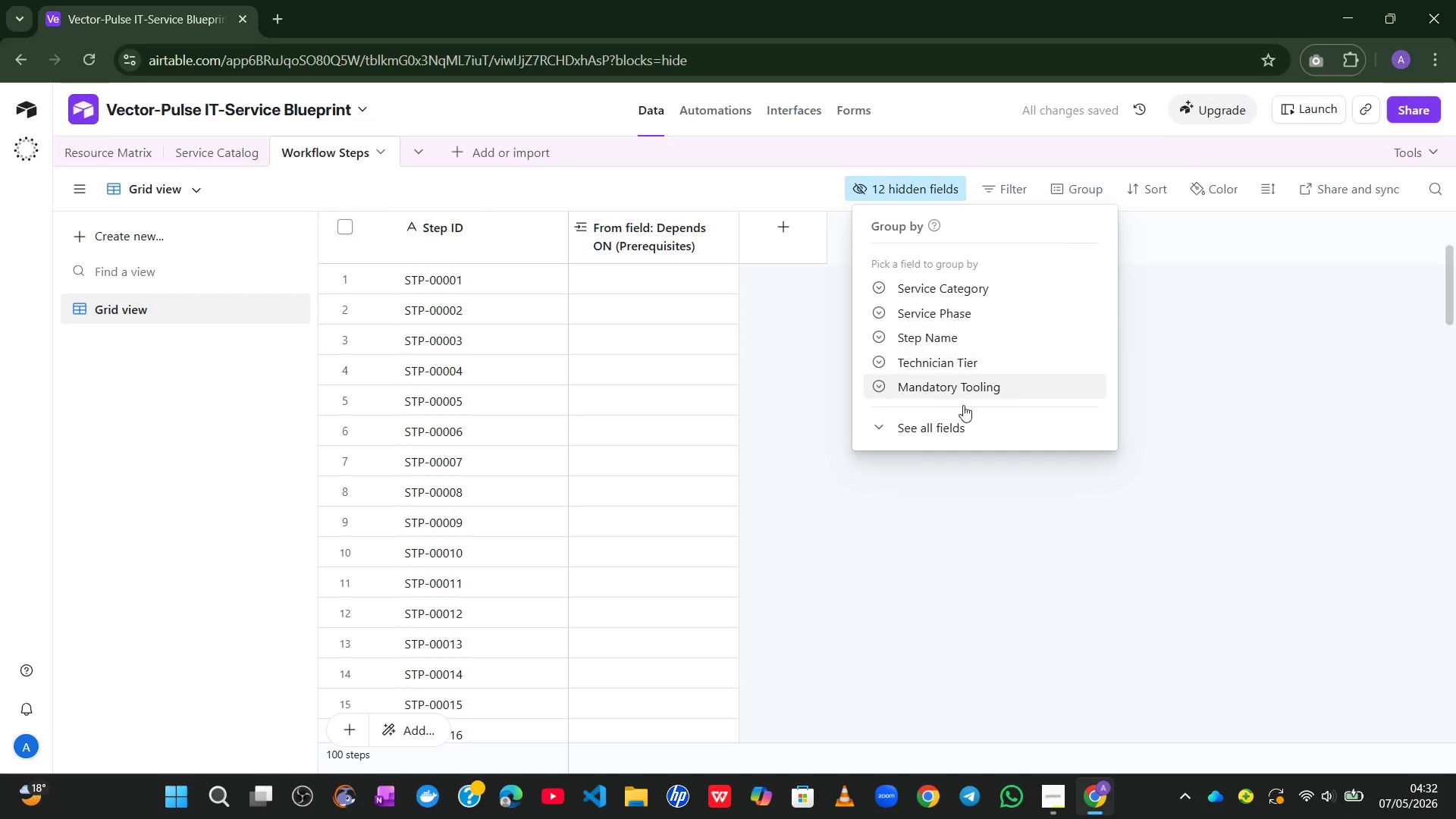 
left_click([951, 421])
 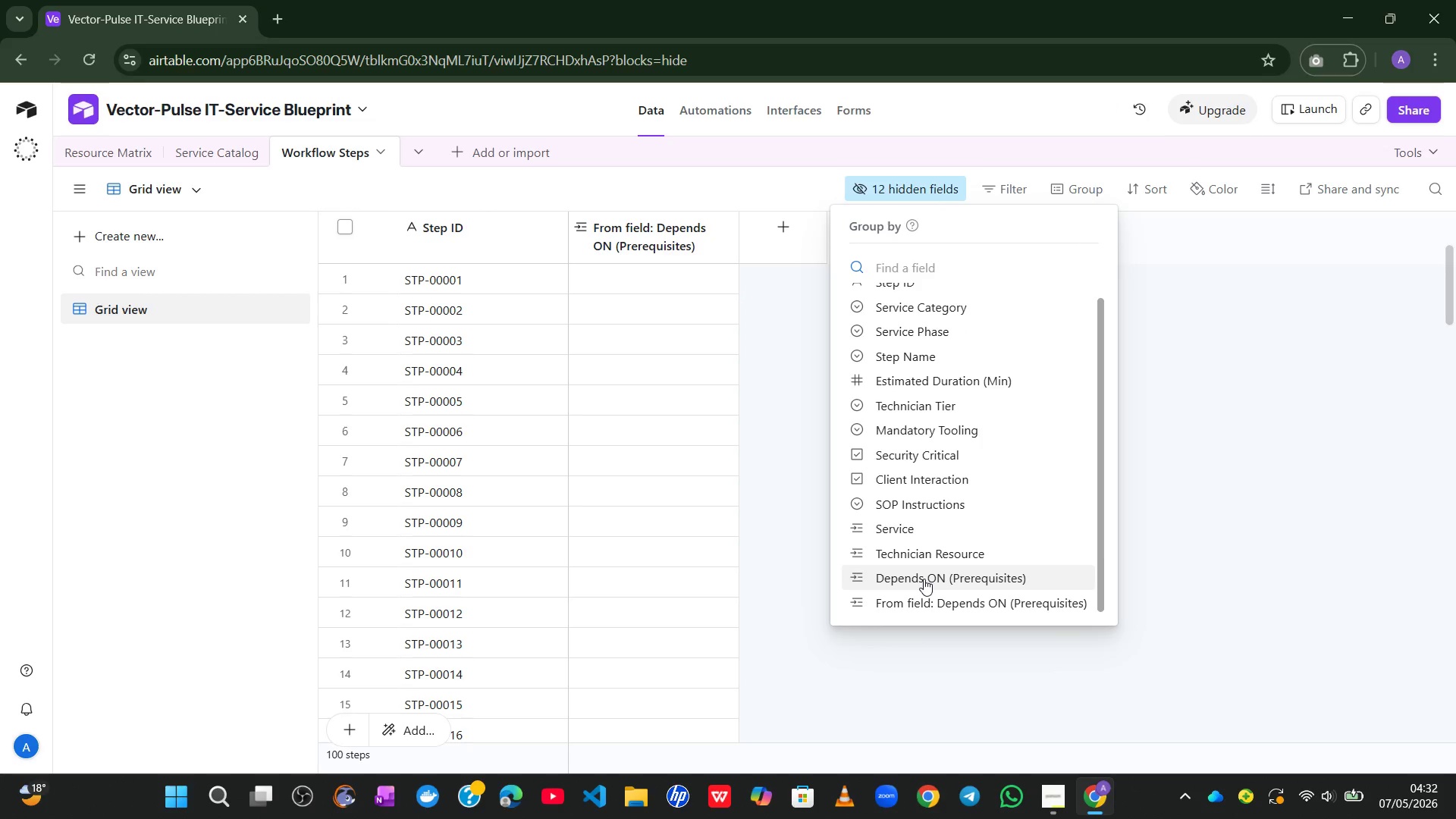 
wait(5.64)
 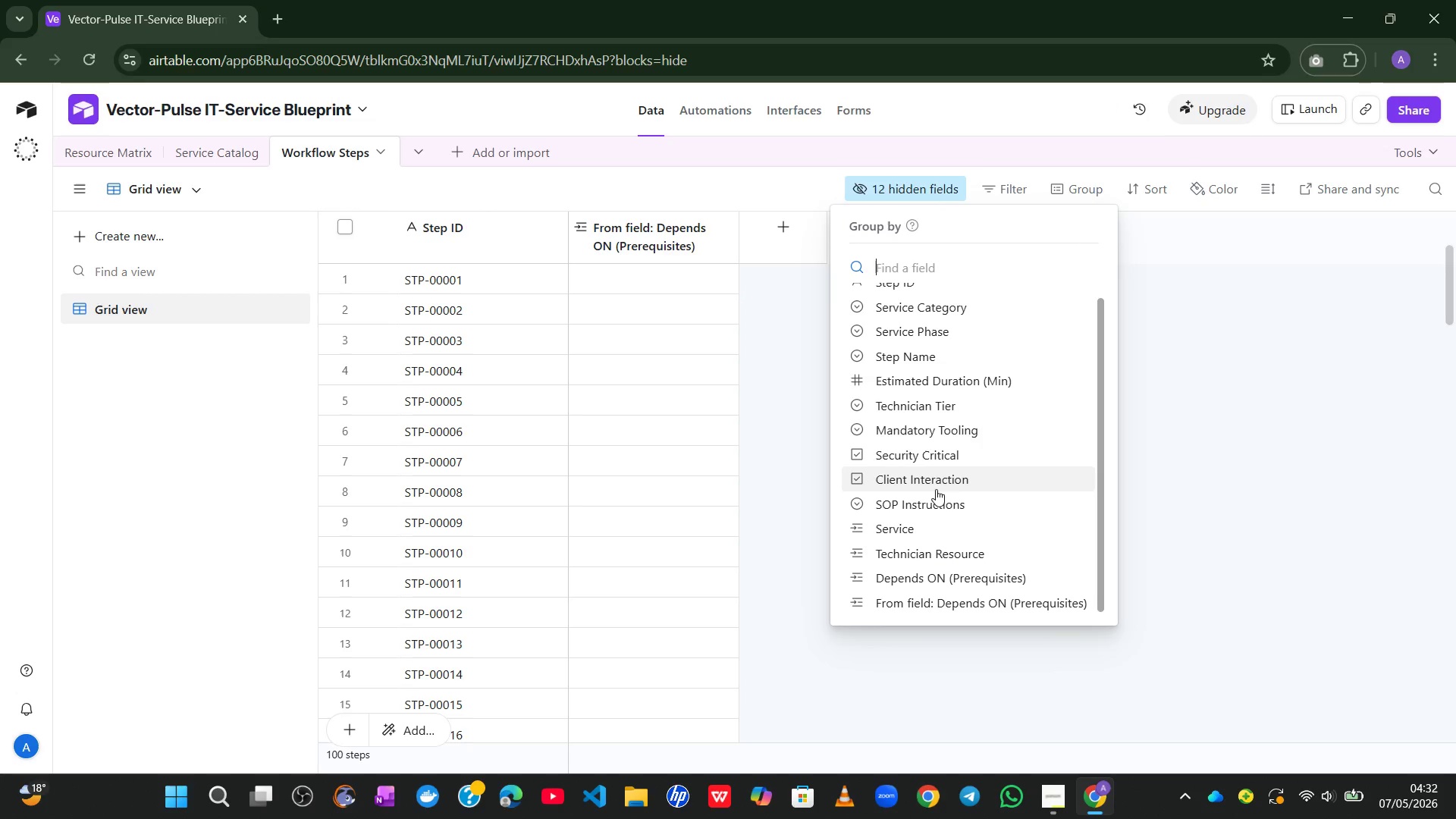 
left_click([924, 579])
 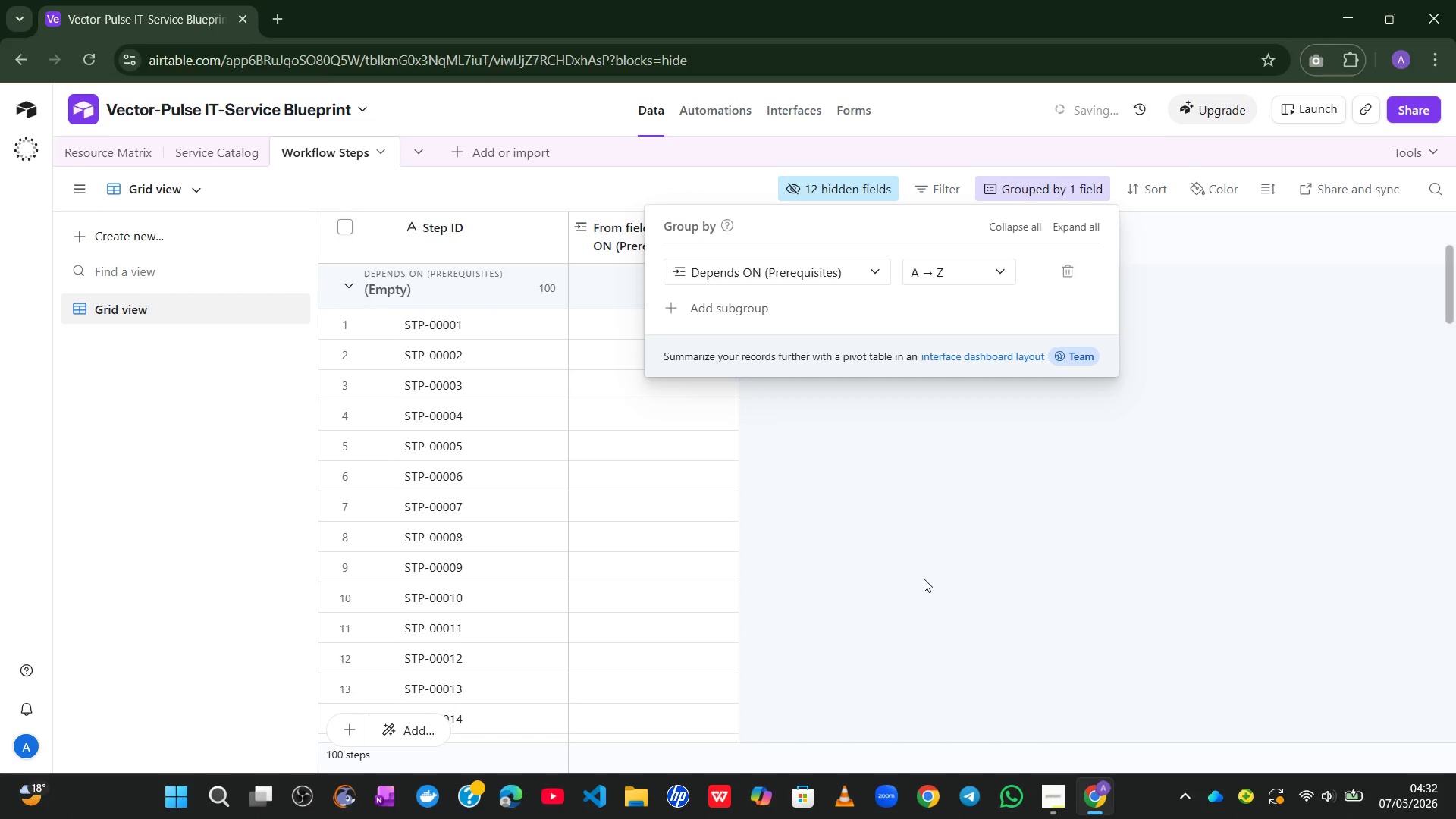 
left_click([945, 545])
 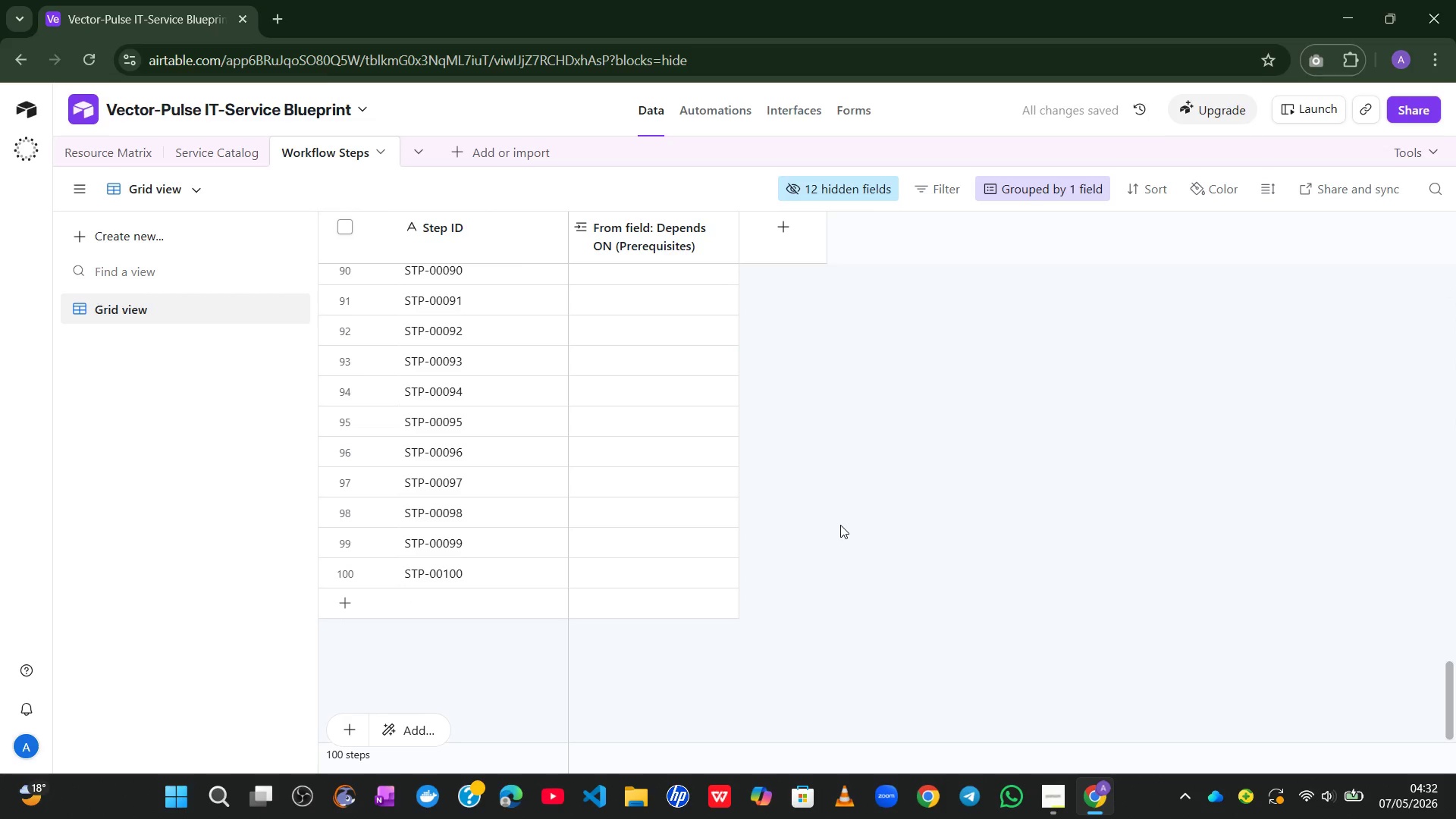 
wait(8.47)
 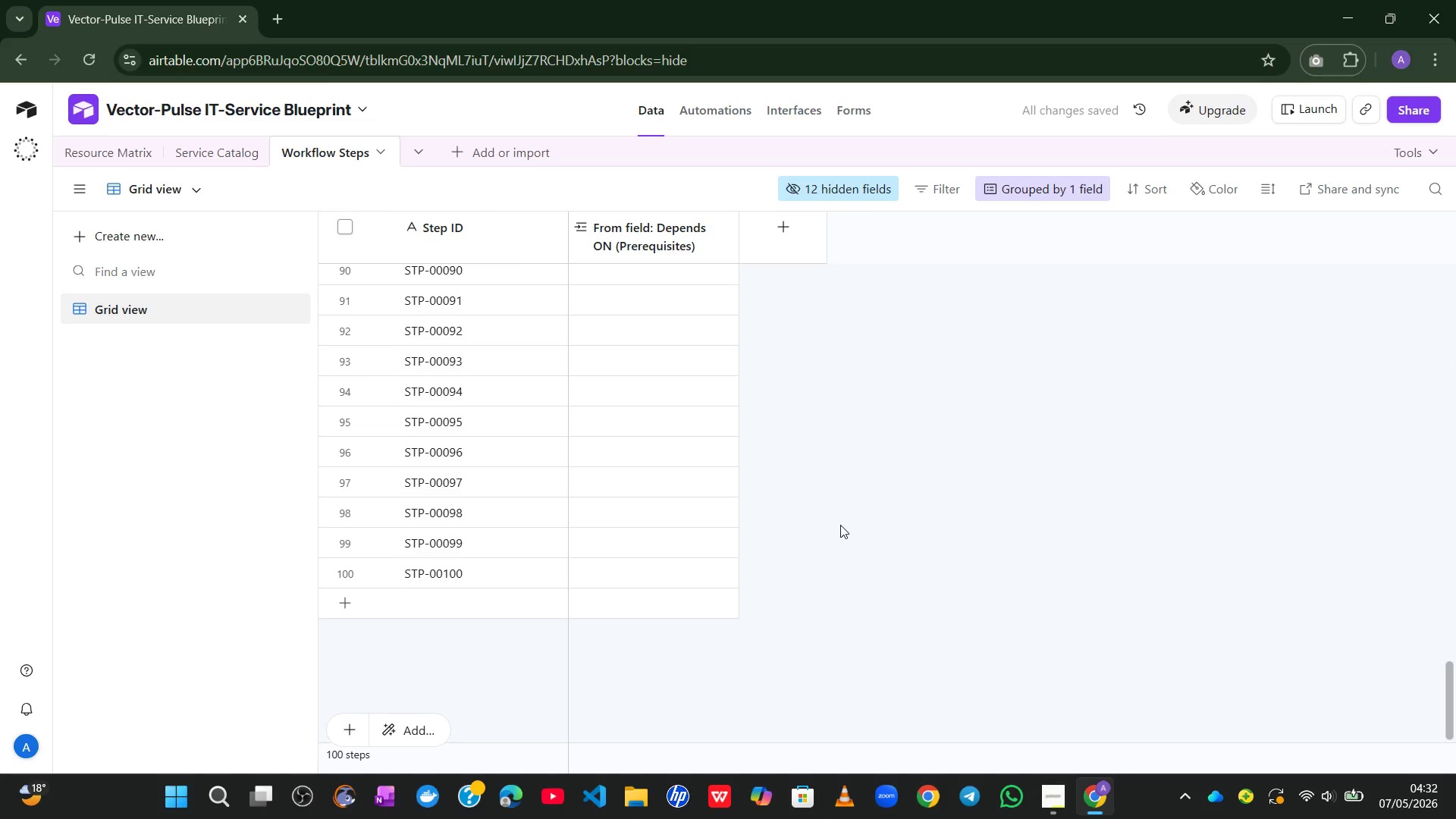 
left_click([808, 184])
 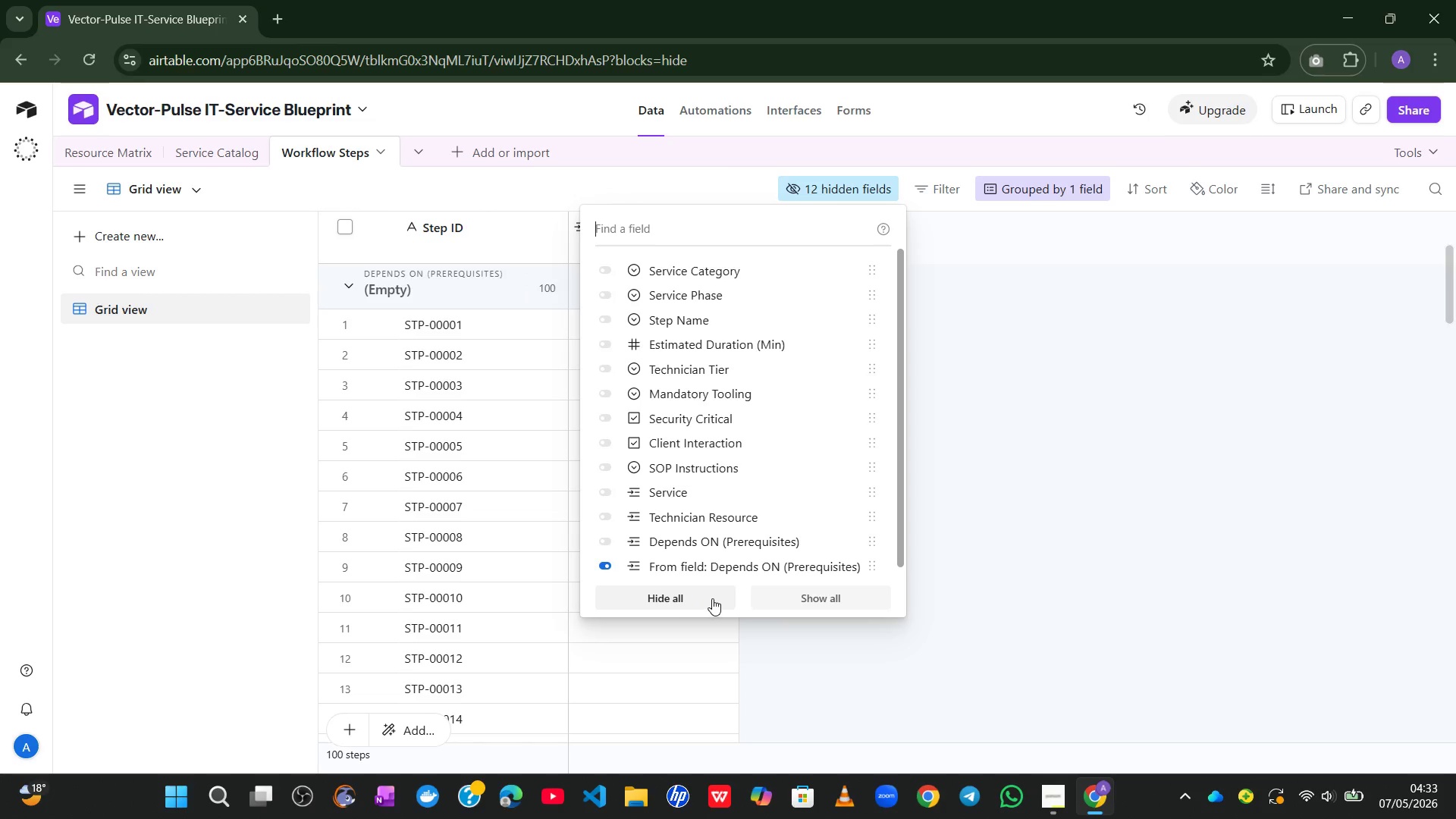 
left_click([792, 590])
 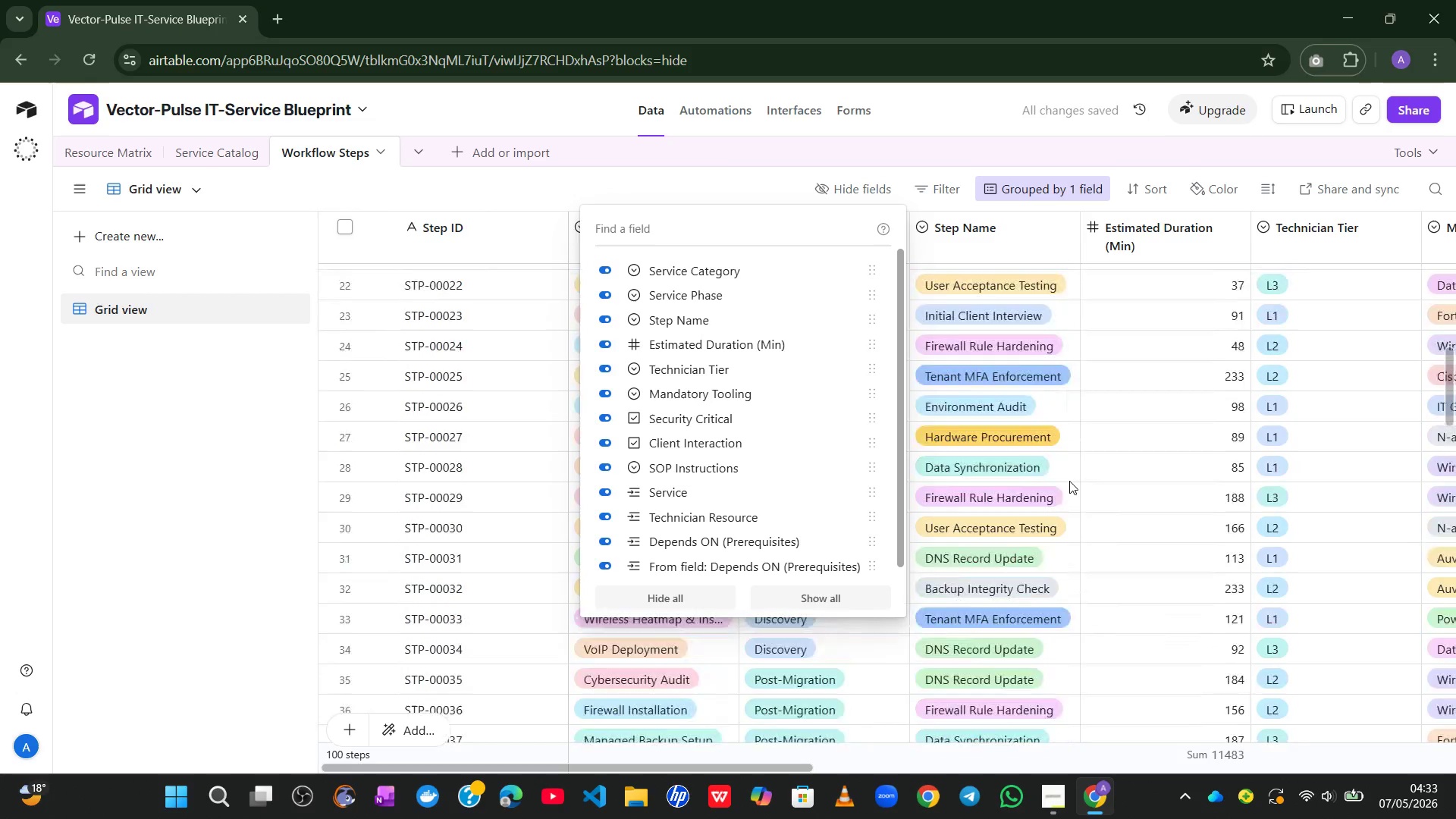 
wait(5.22)
 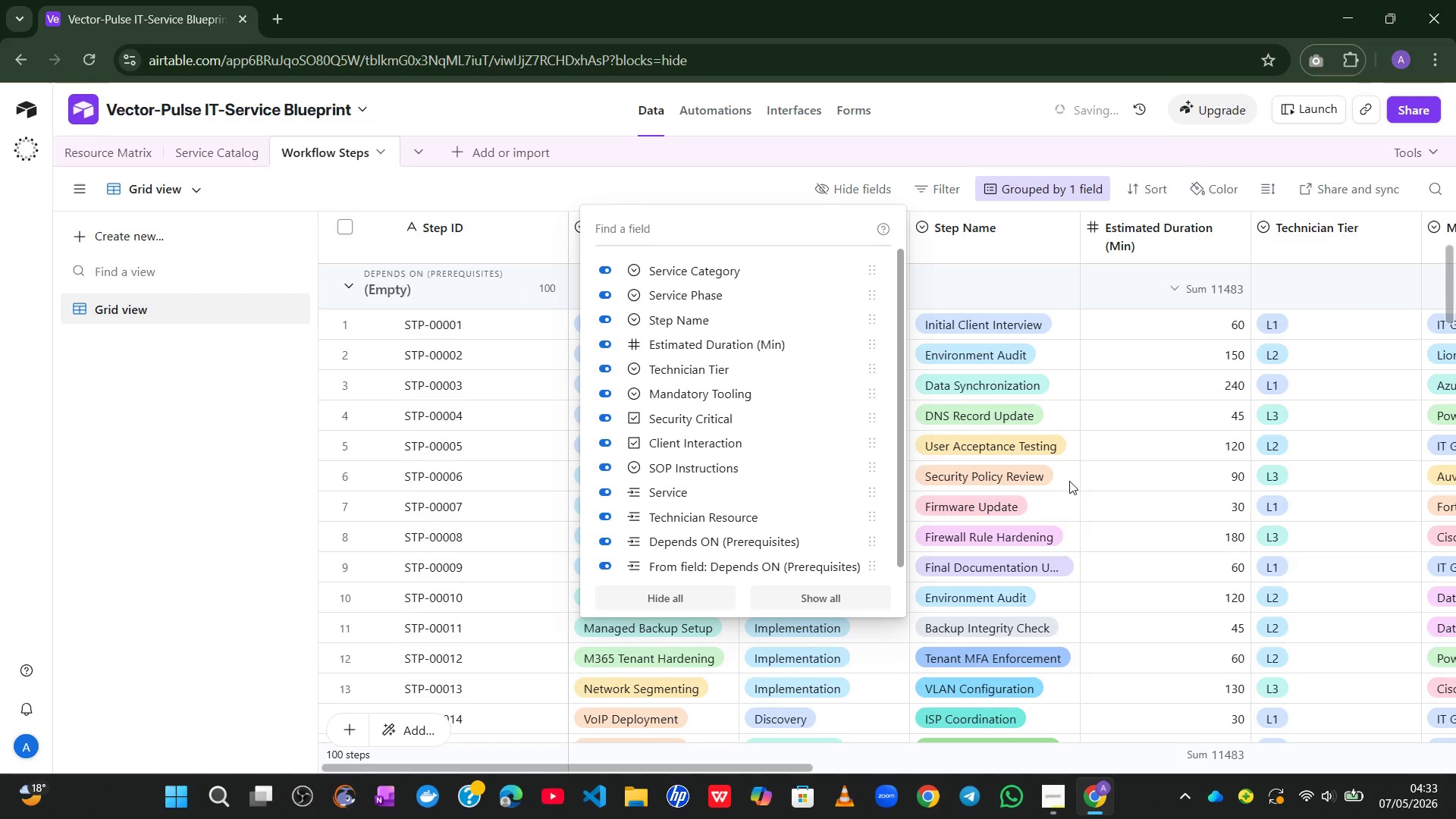 
left_click([1087, 181])
 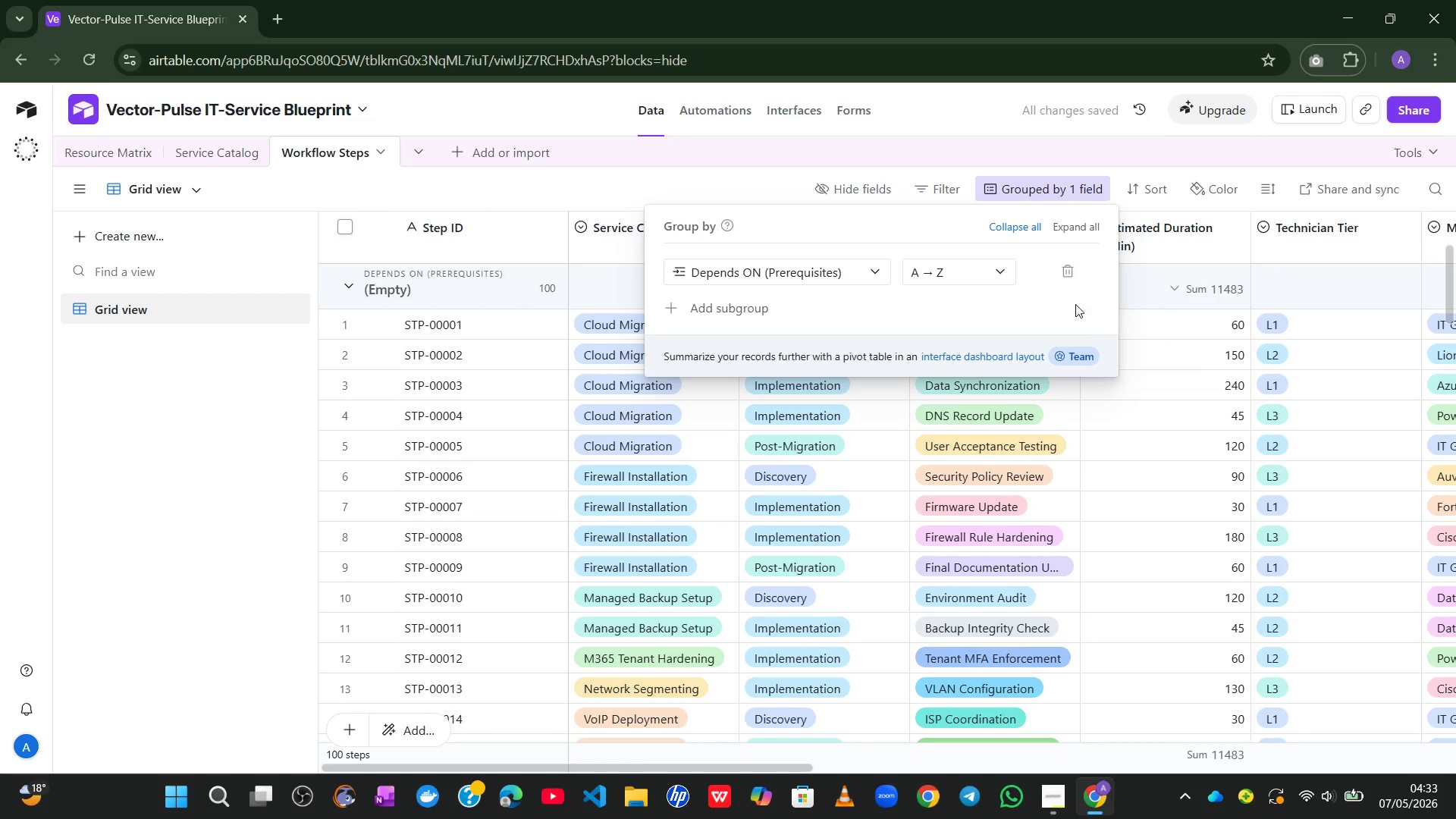 
left_click([1068, 267])
 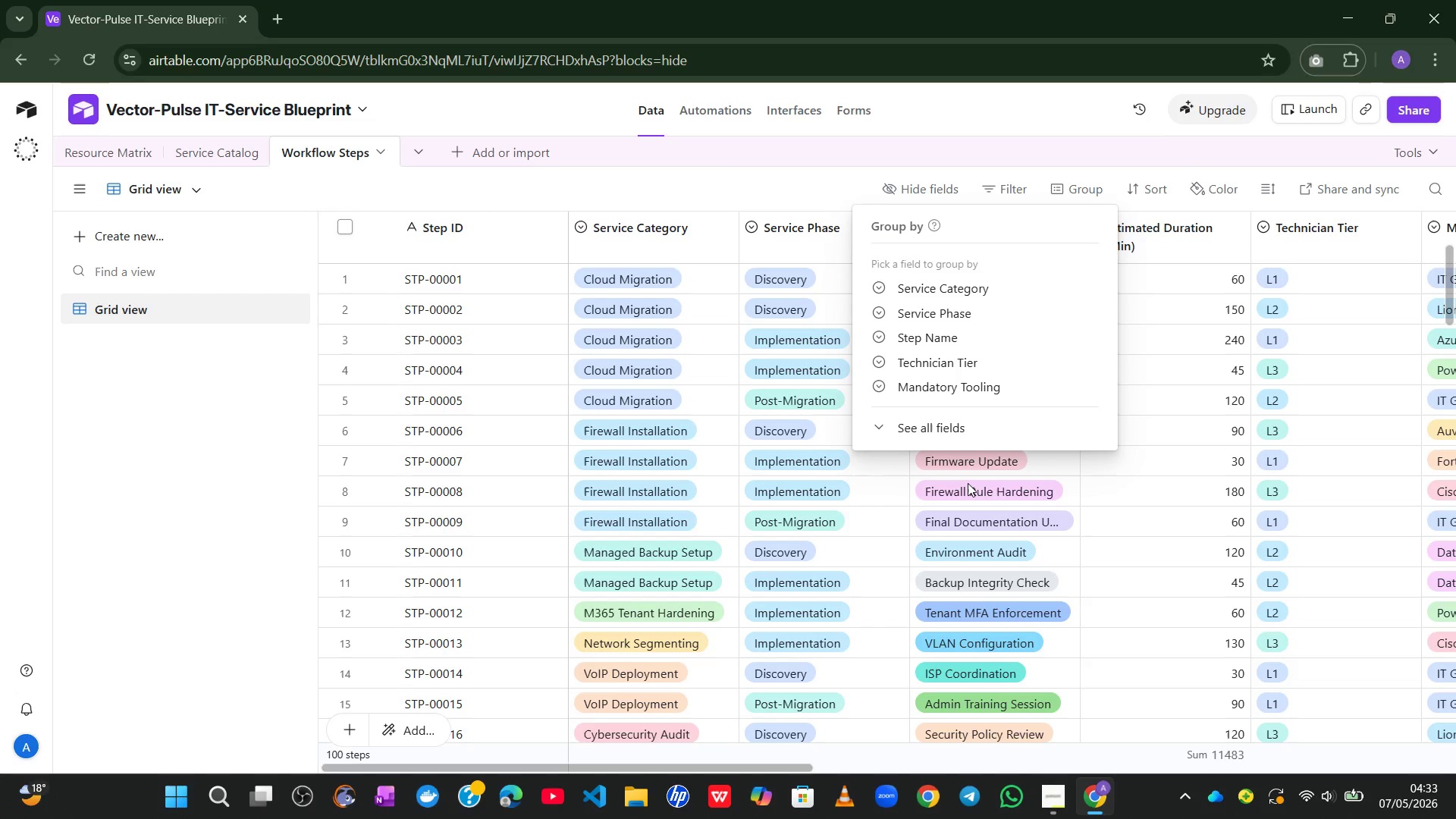 
wait(54.81)
 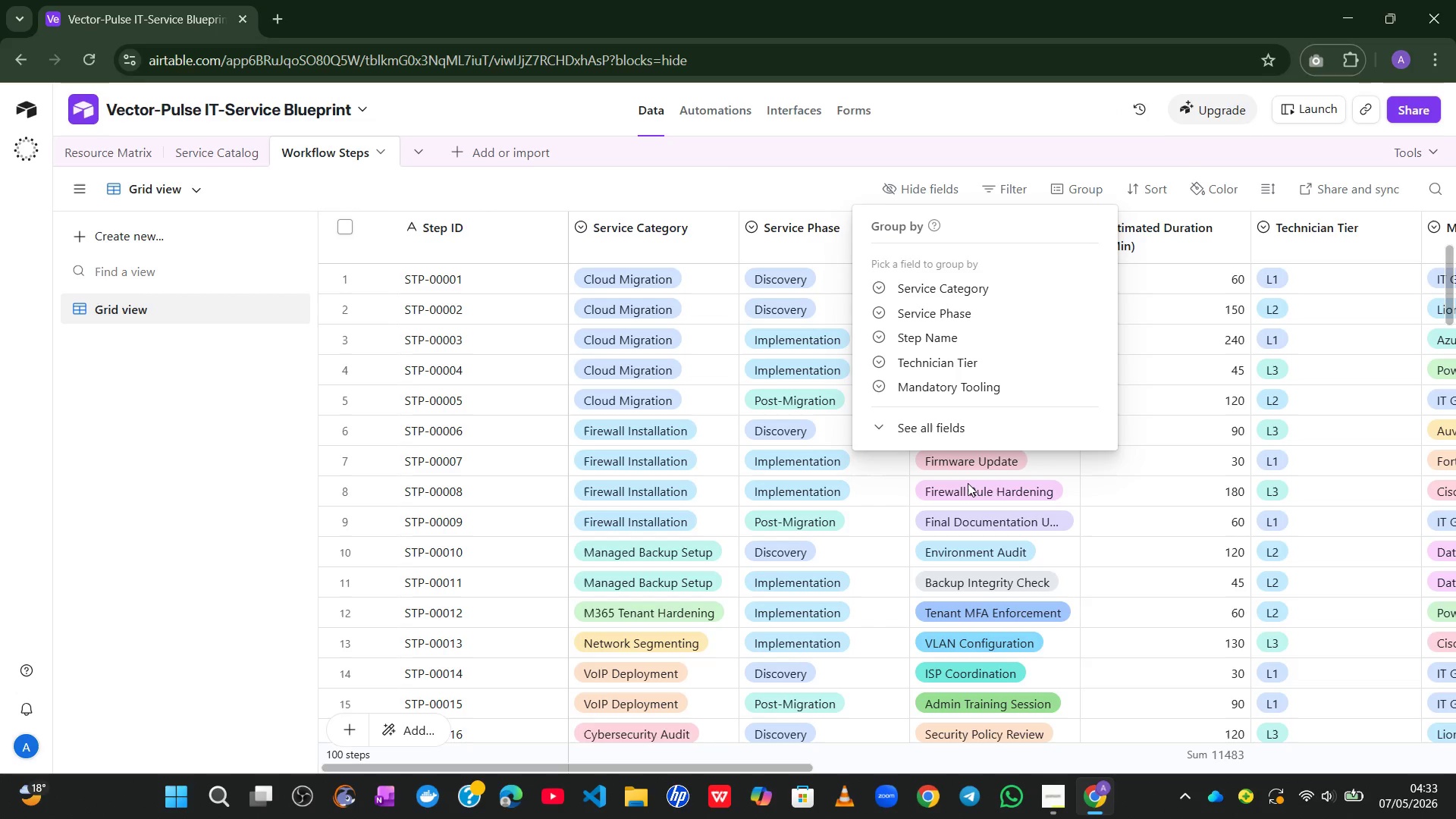 
left_click([1006, 95])
 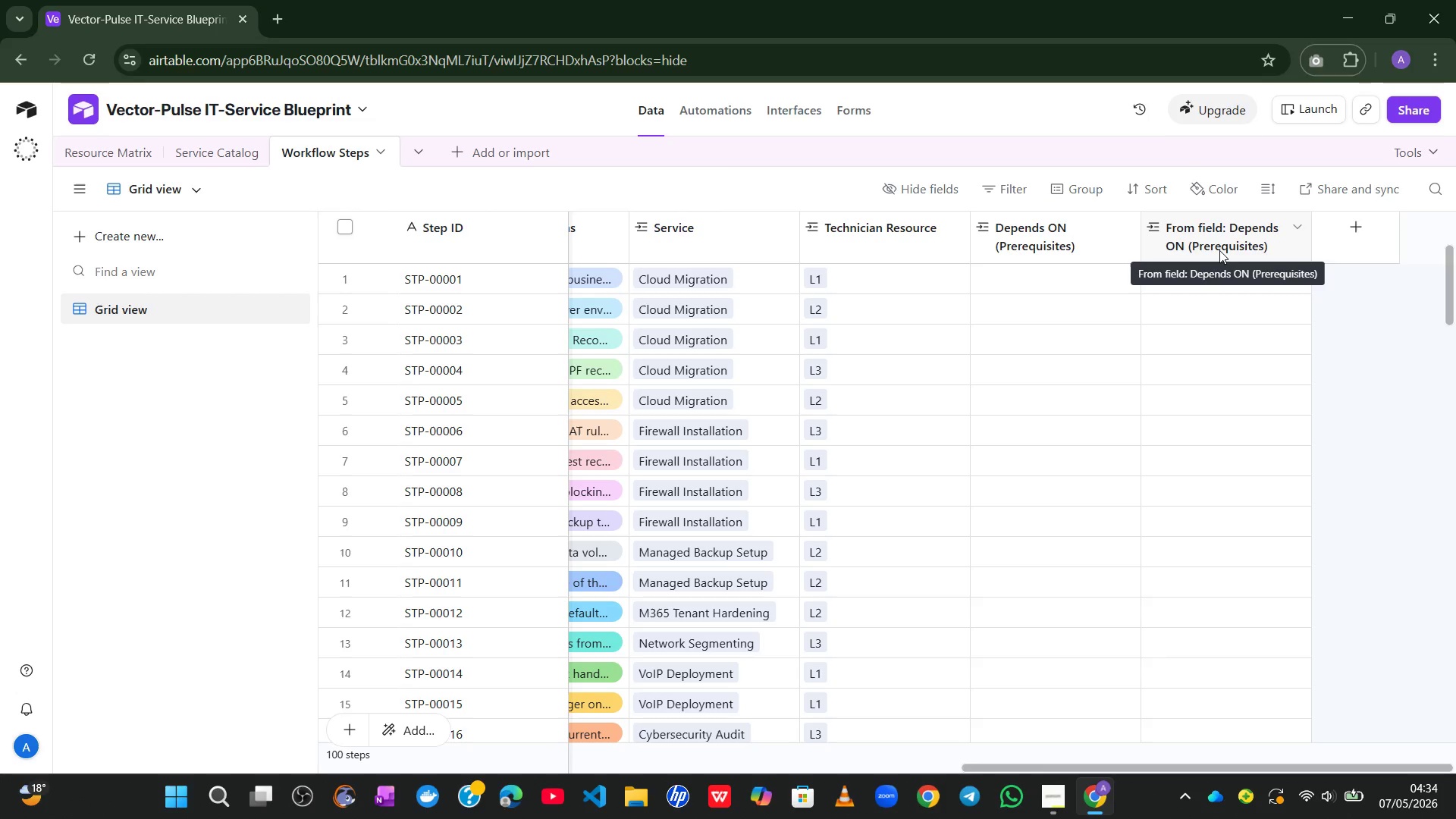 
wait(29.2)
 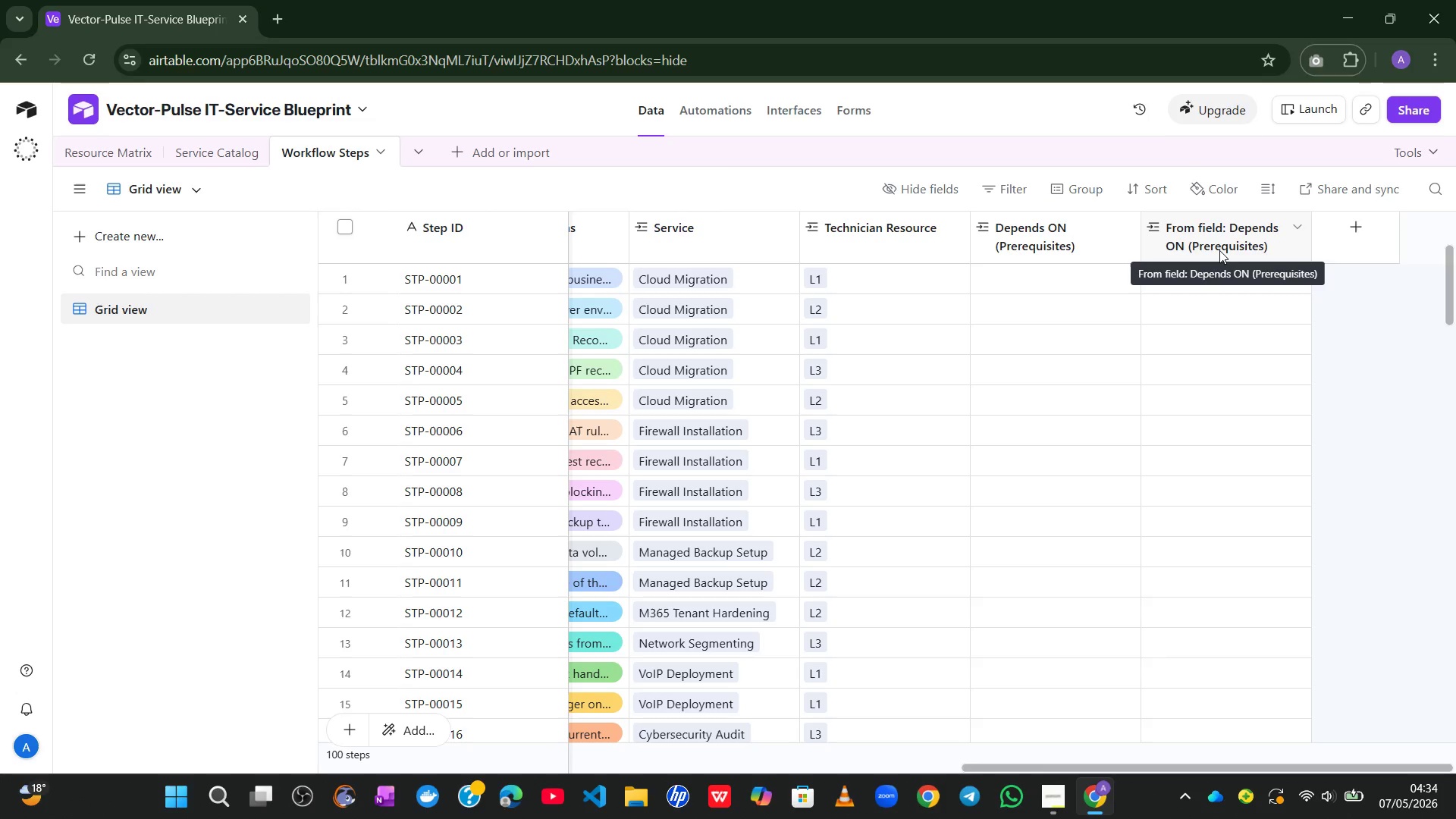 
left_click([1045, 231])
 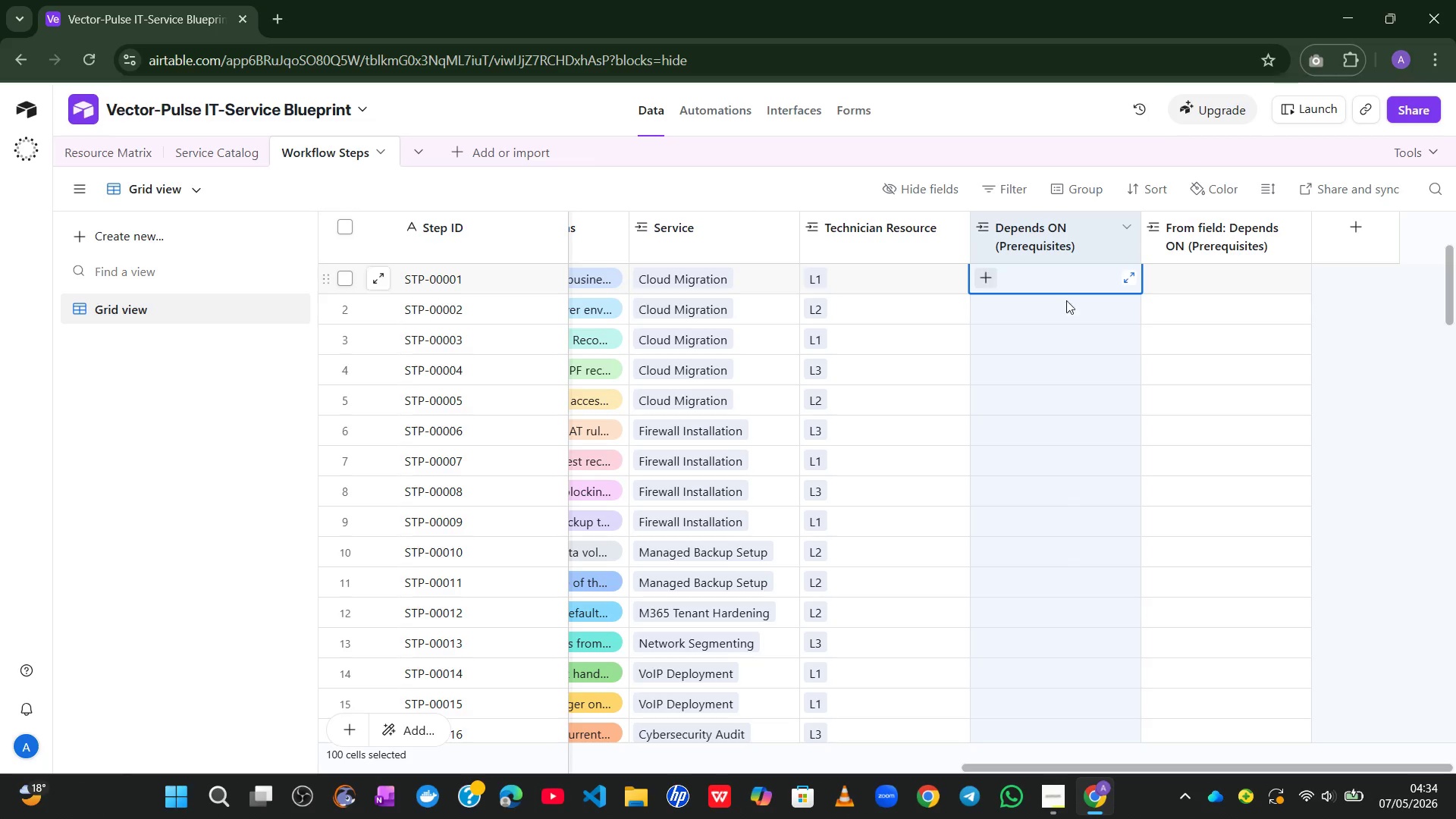 
wait(6.06)
 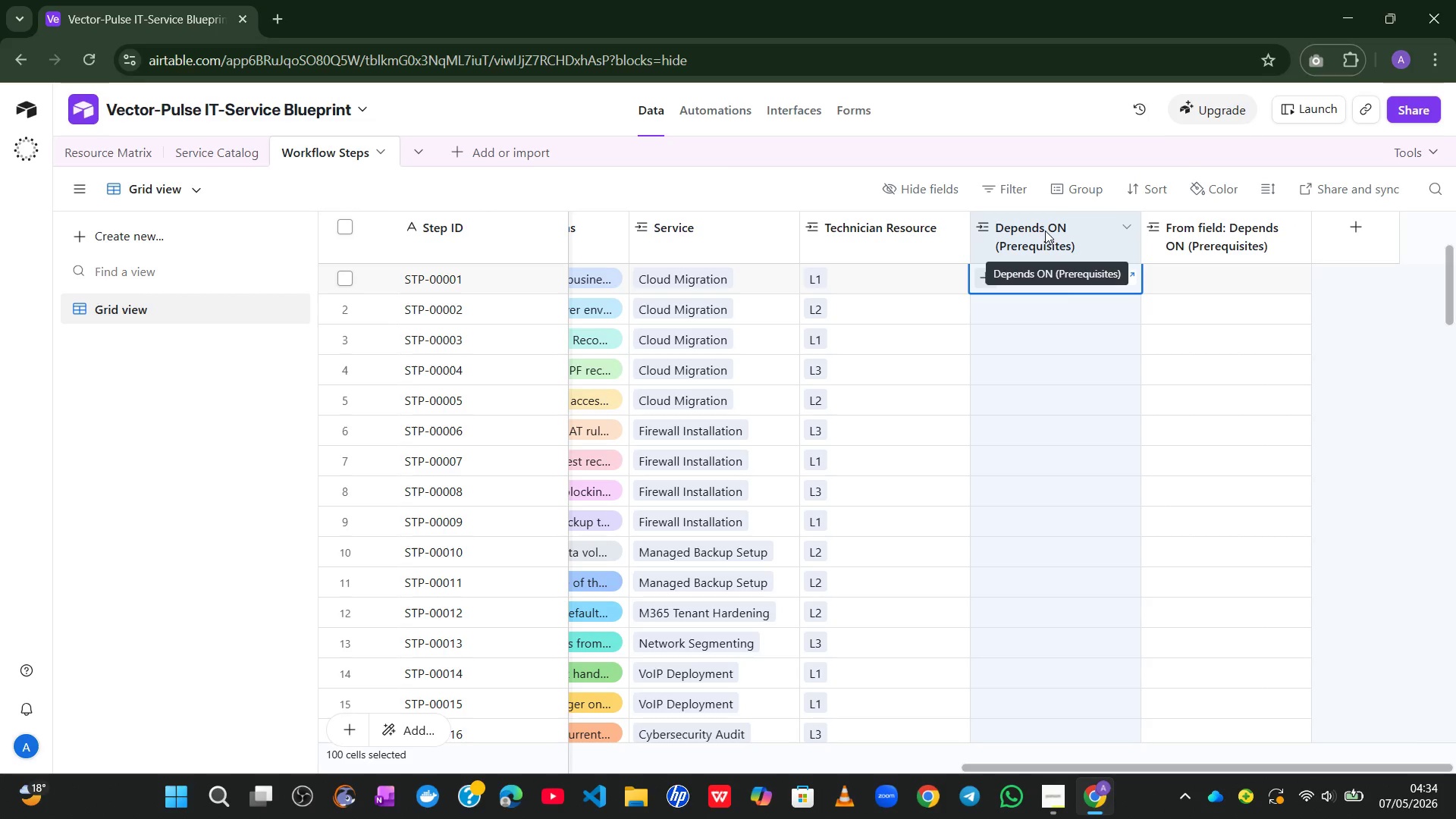 
left_click([990, 280])
 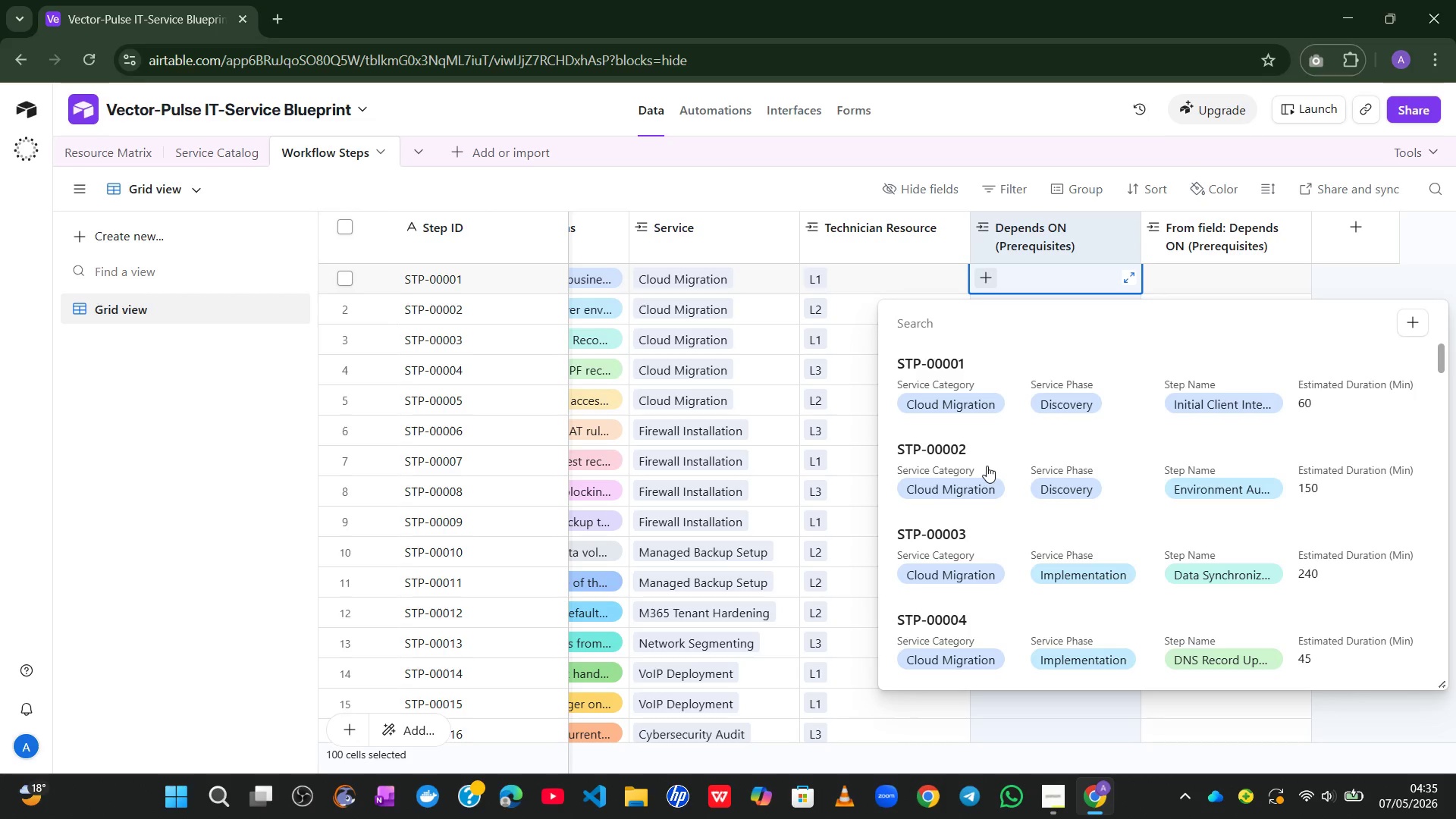 
wait(70.5)
 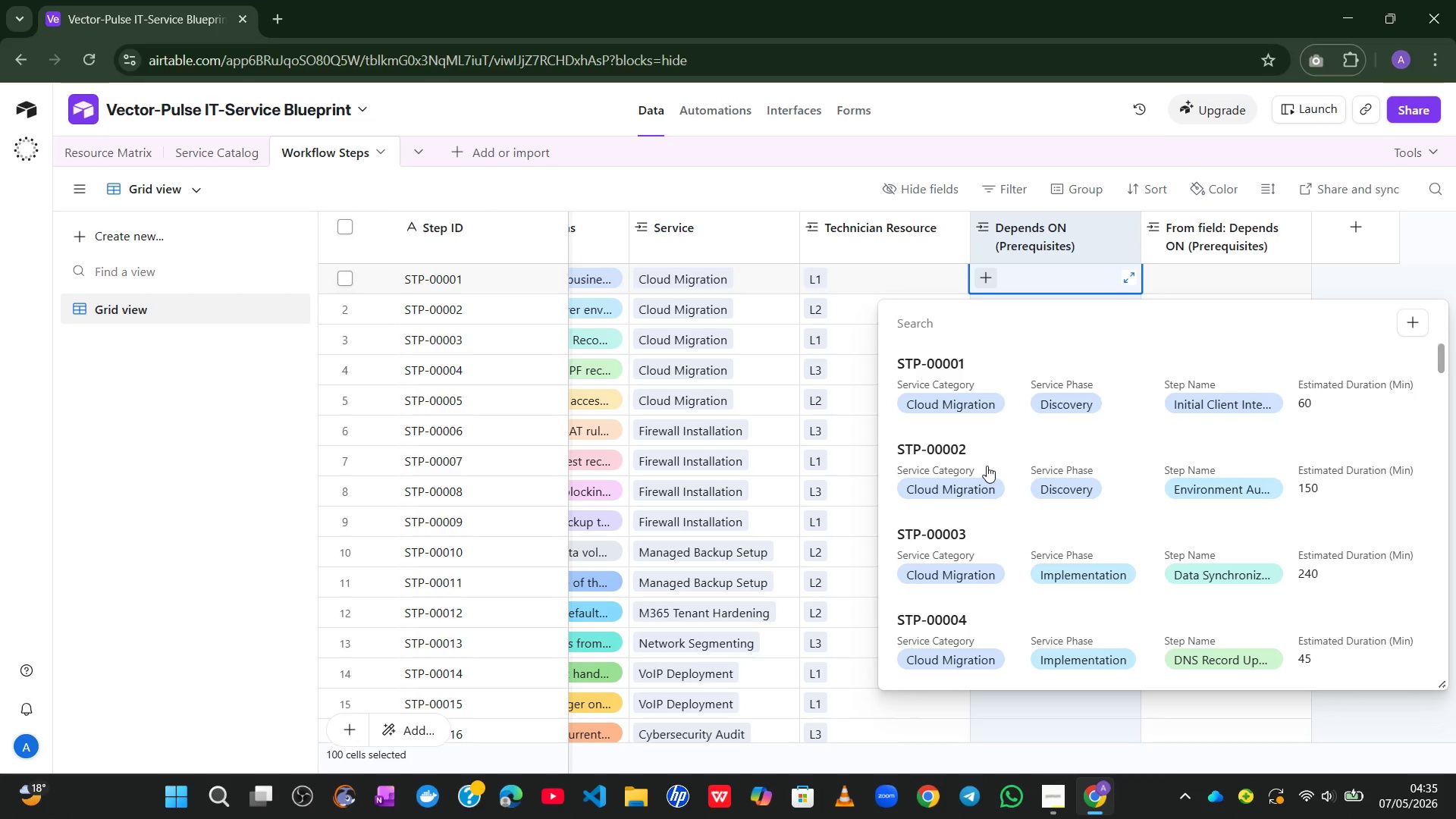 
left_click([952, 569])
 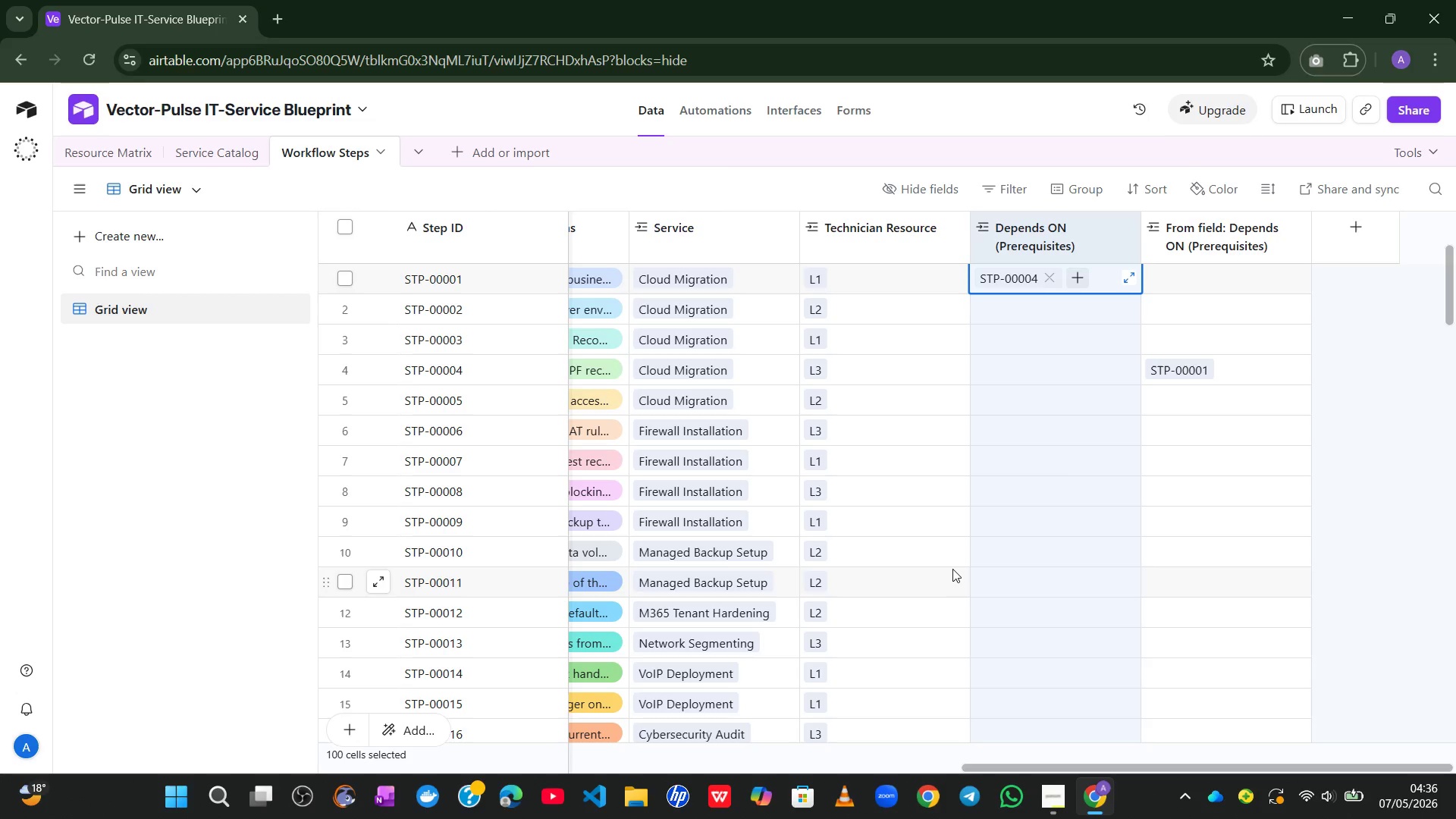 
wait(42.03)
 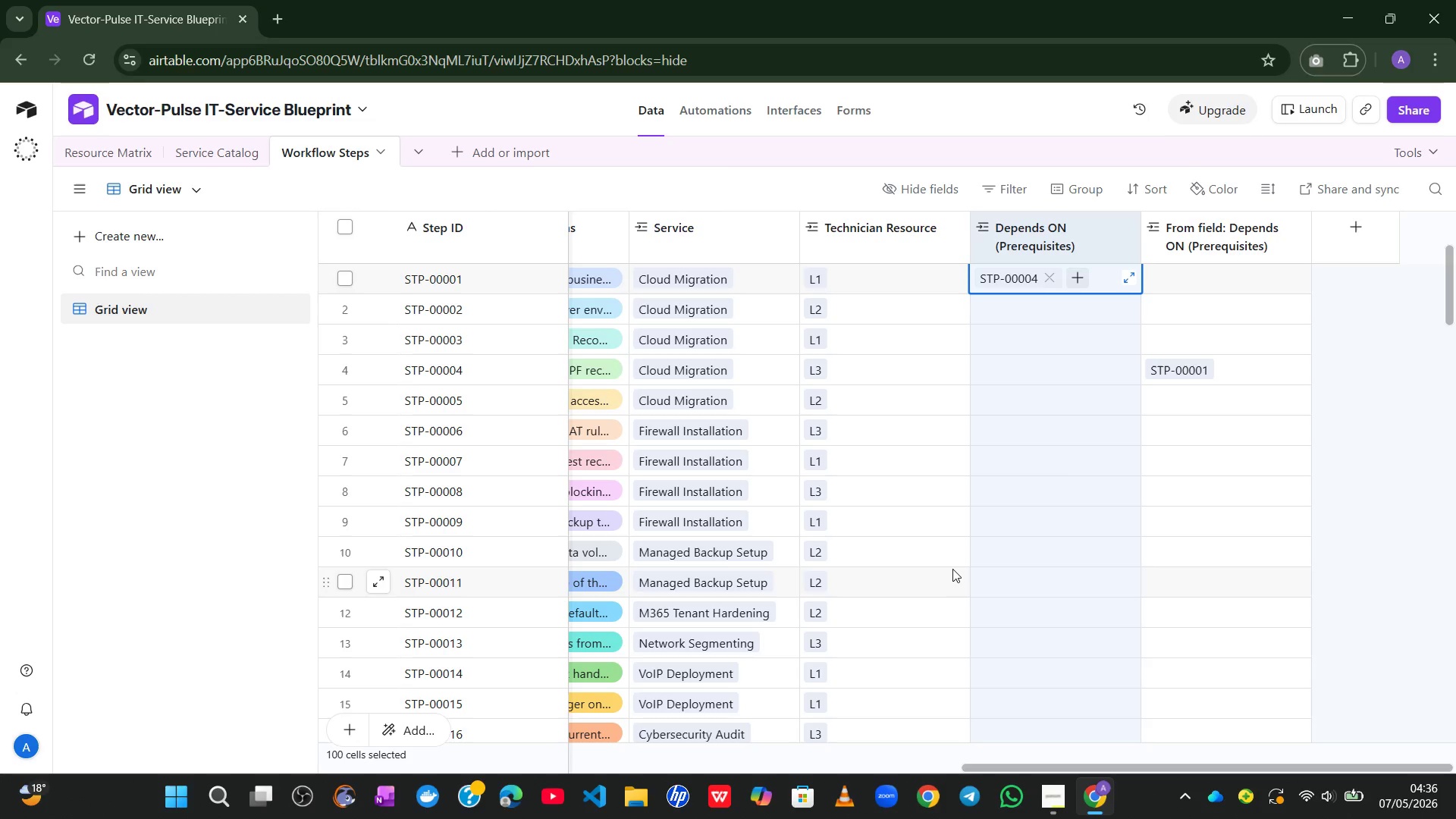 
left_click([1047, 276])
 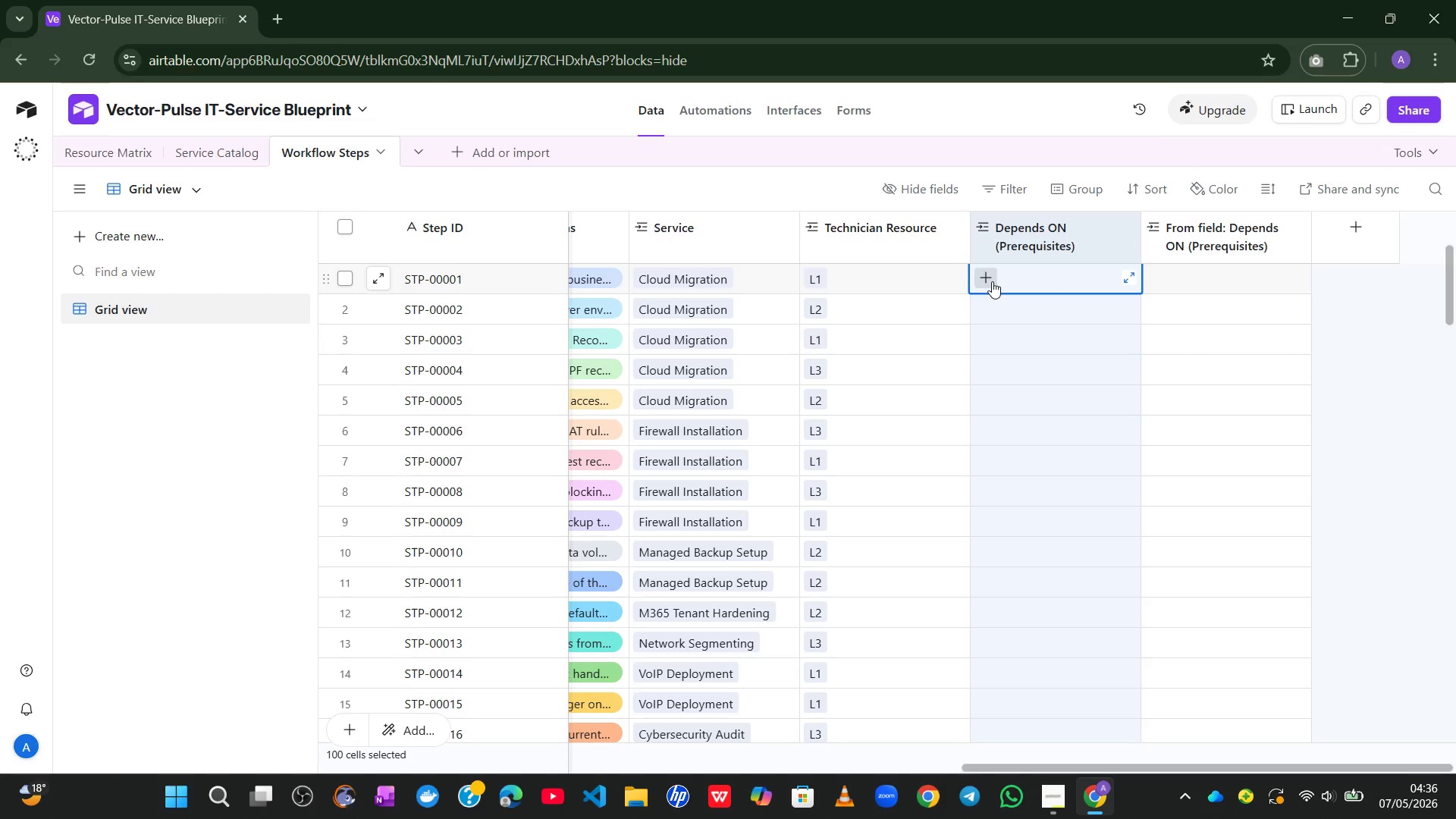 
wait(11.91)
 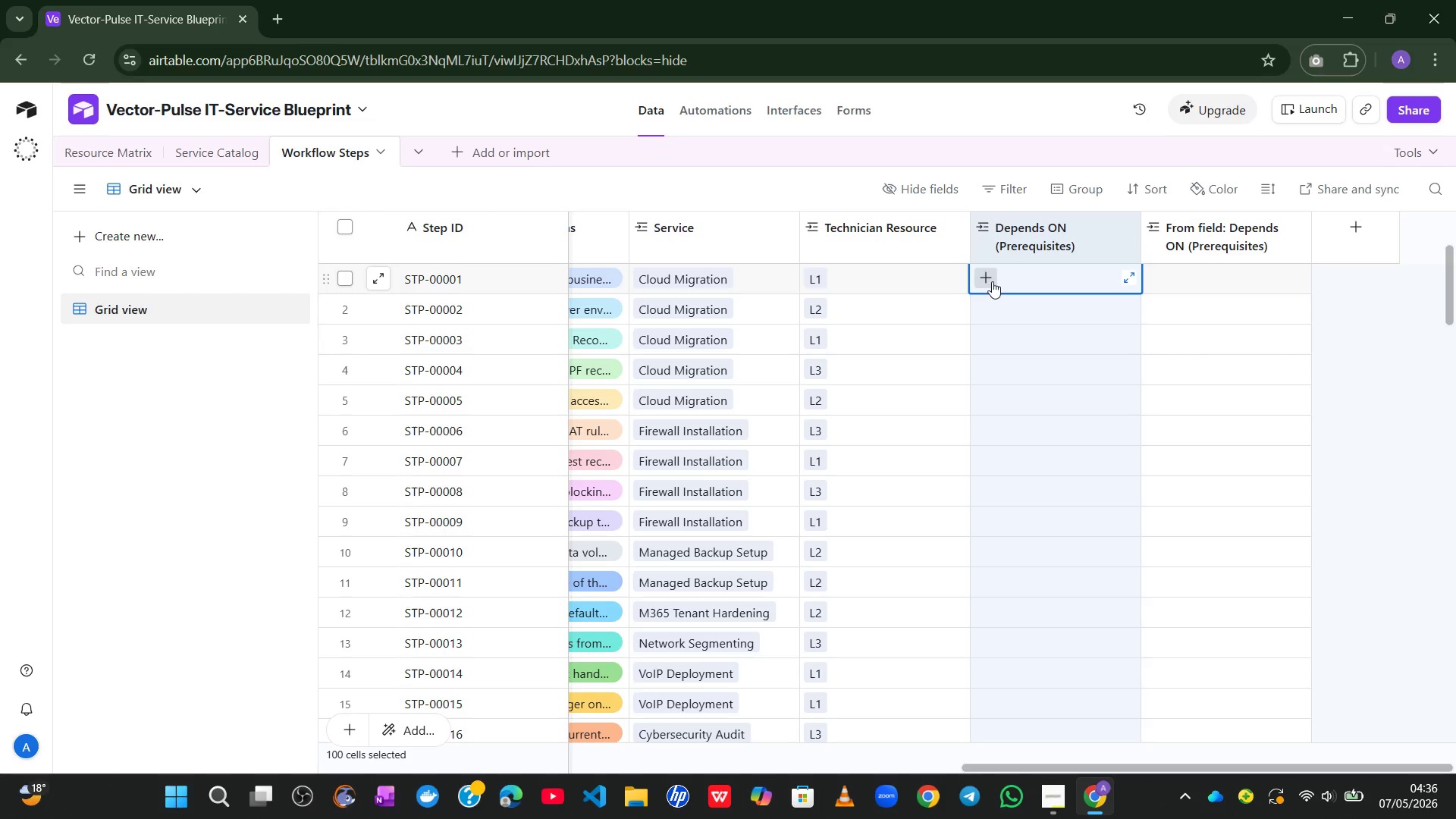 
left_click([345, 366])
 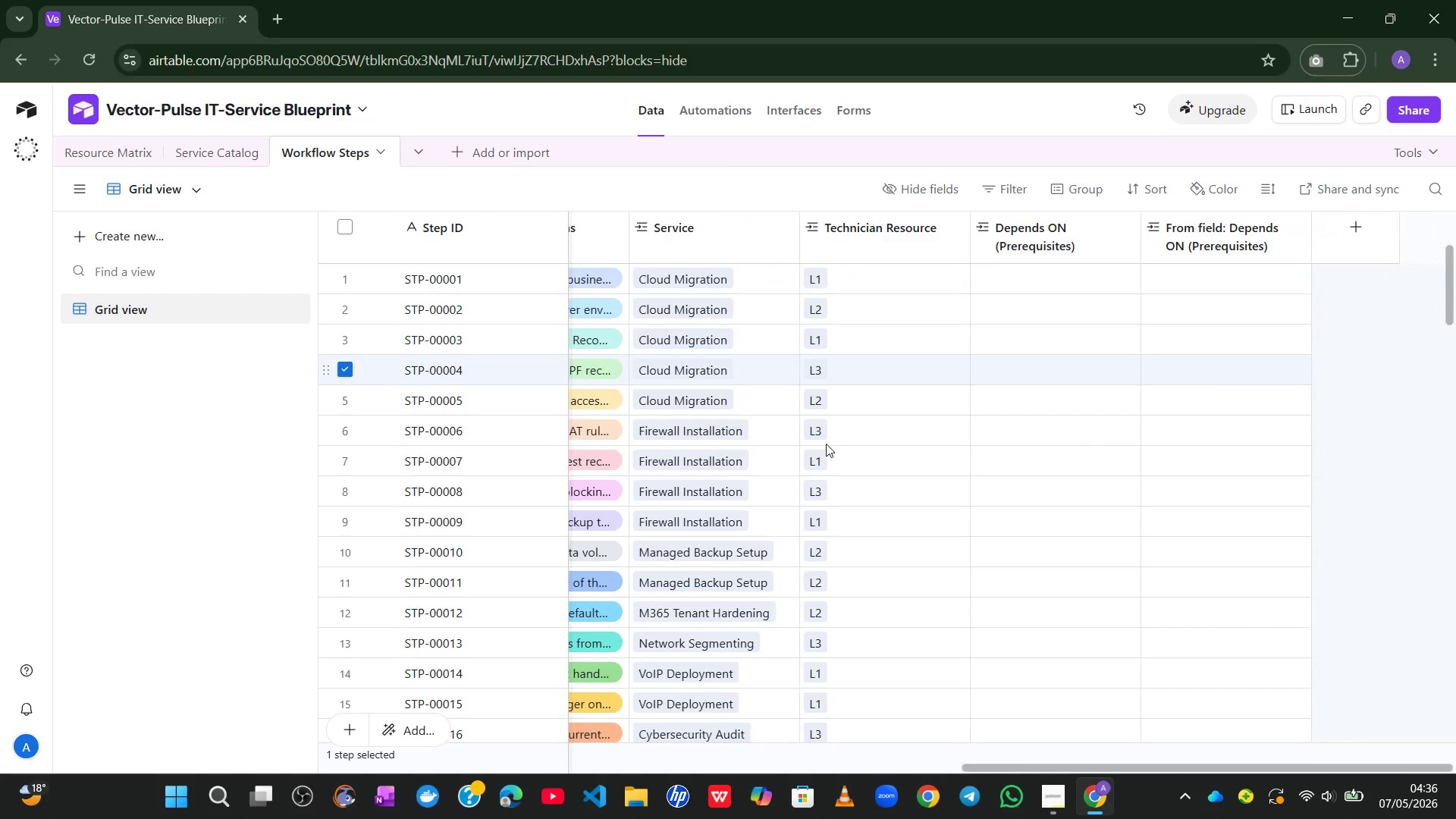 
wait(8.27)
 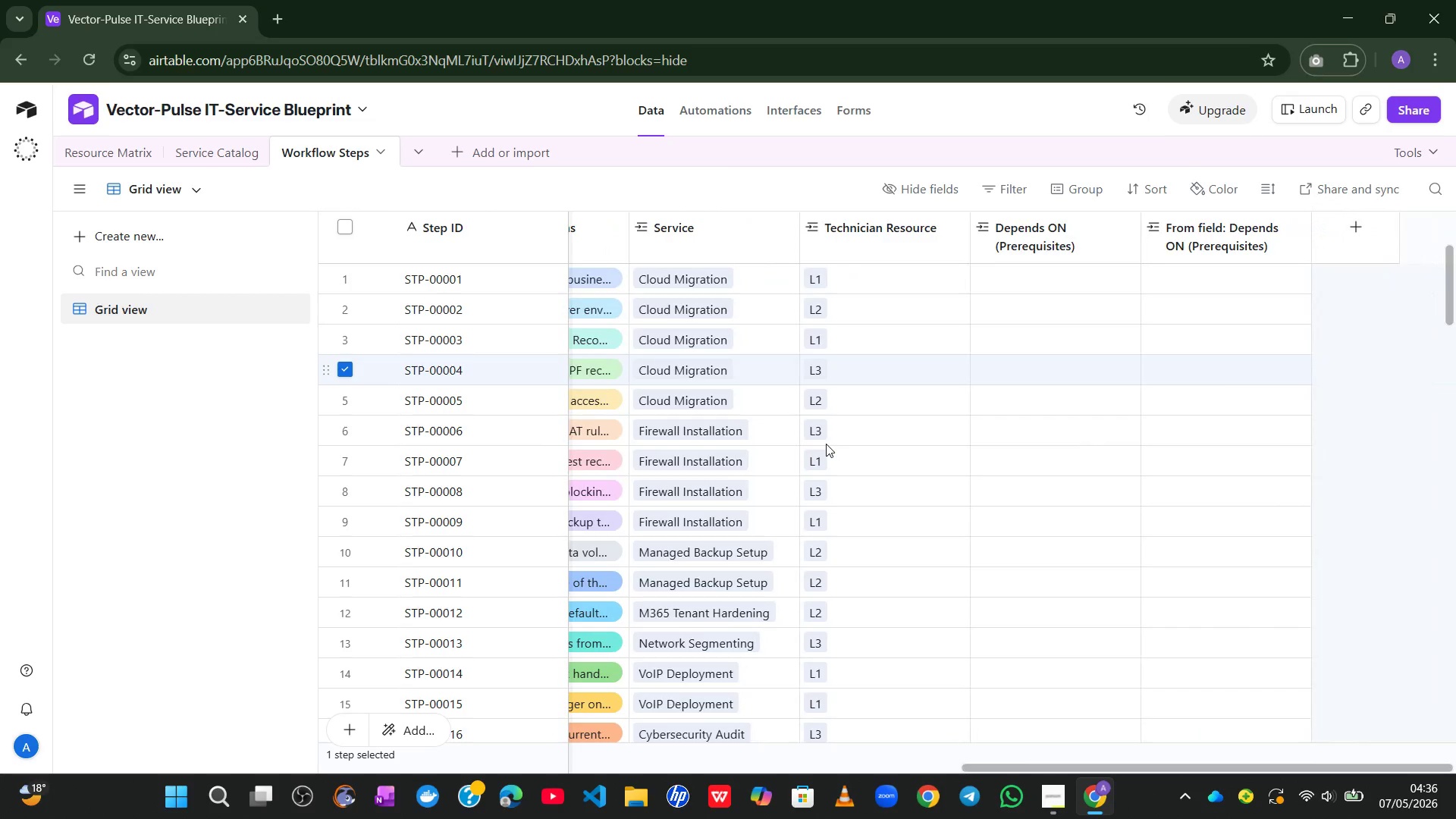 
left_click([382, 367])
 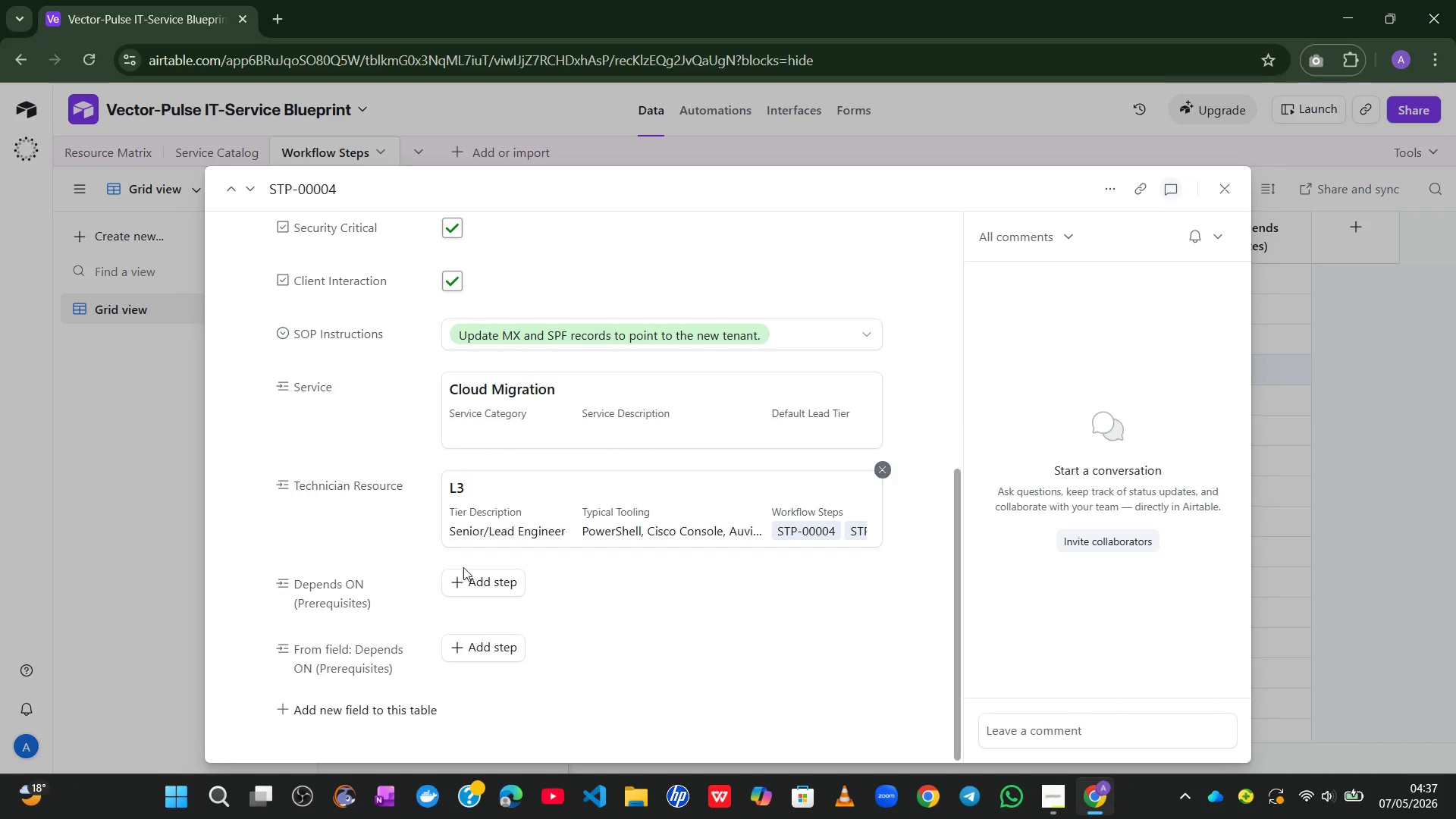 
wait(32.73)
 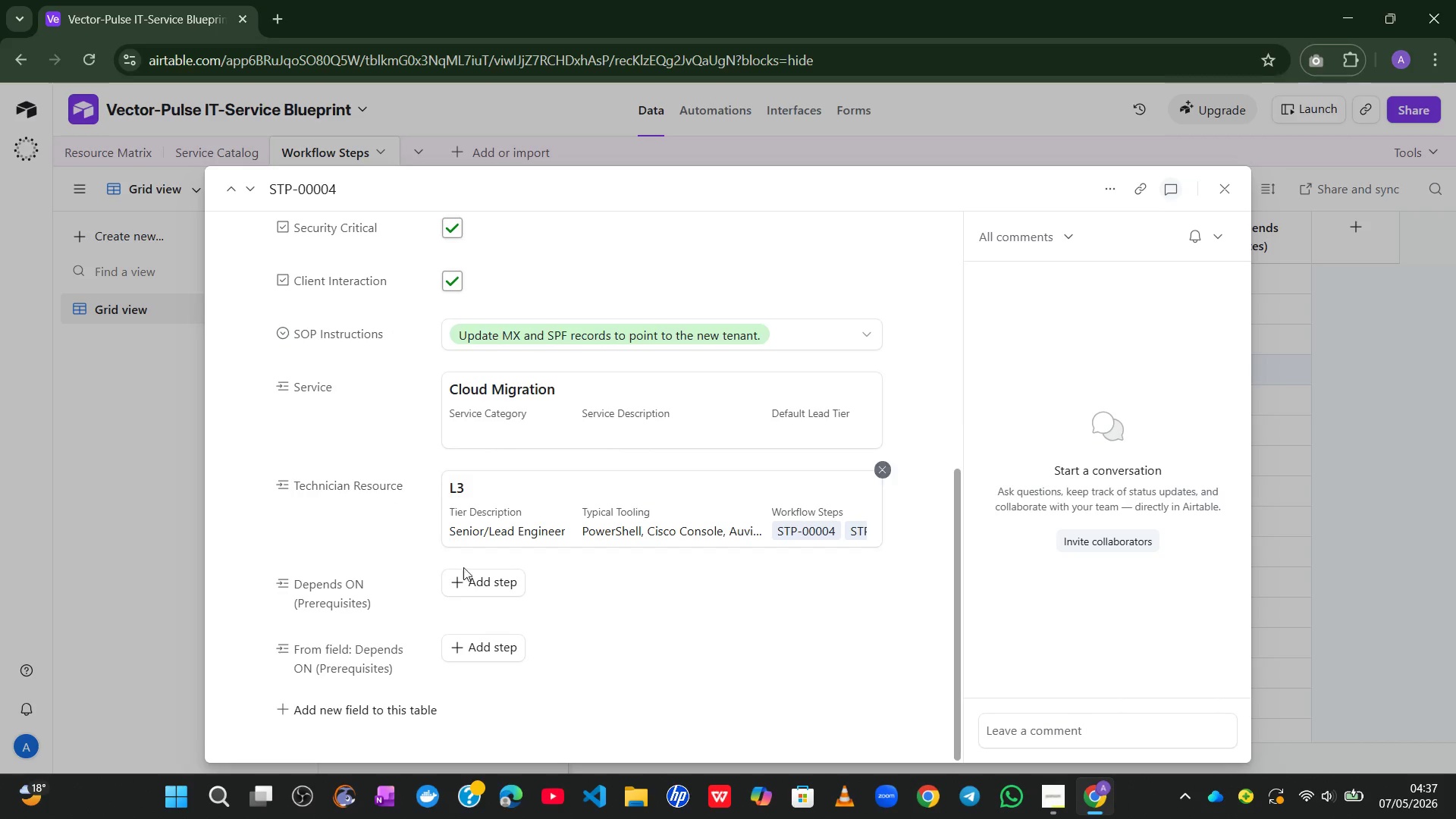 
left_click([473, 586])
 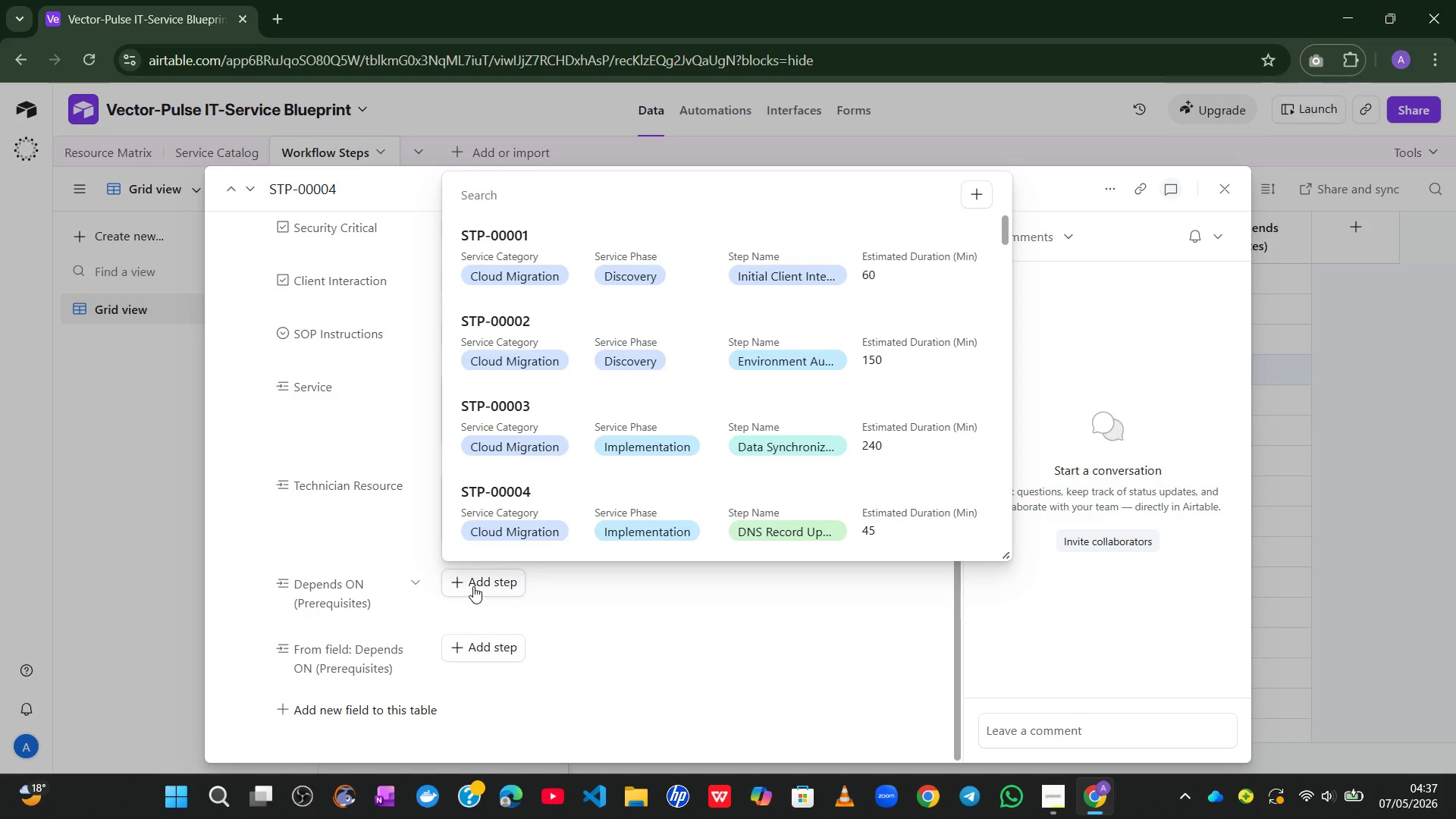 
wait(11.38)
 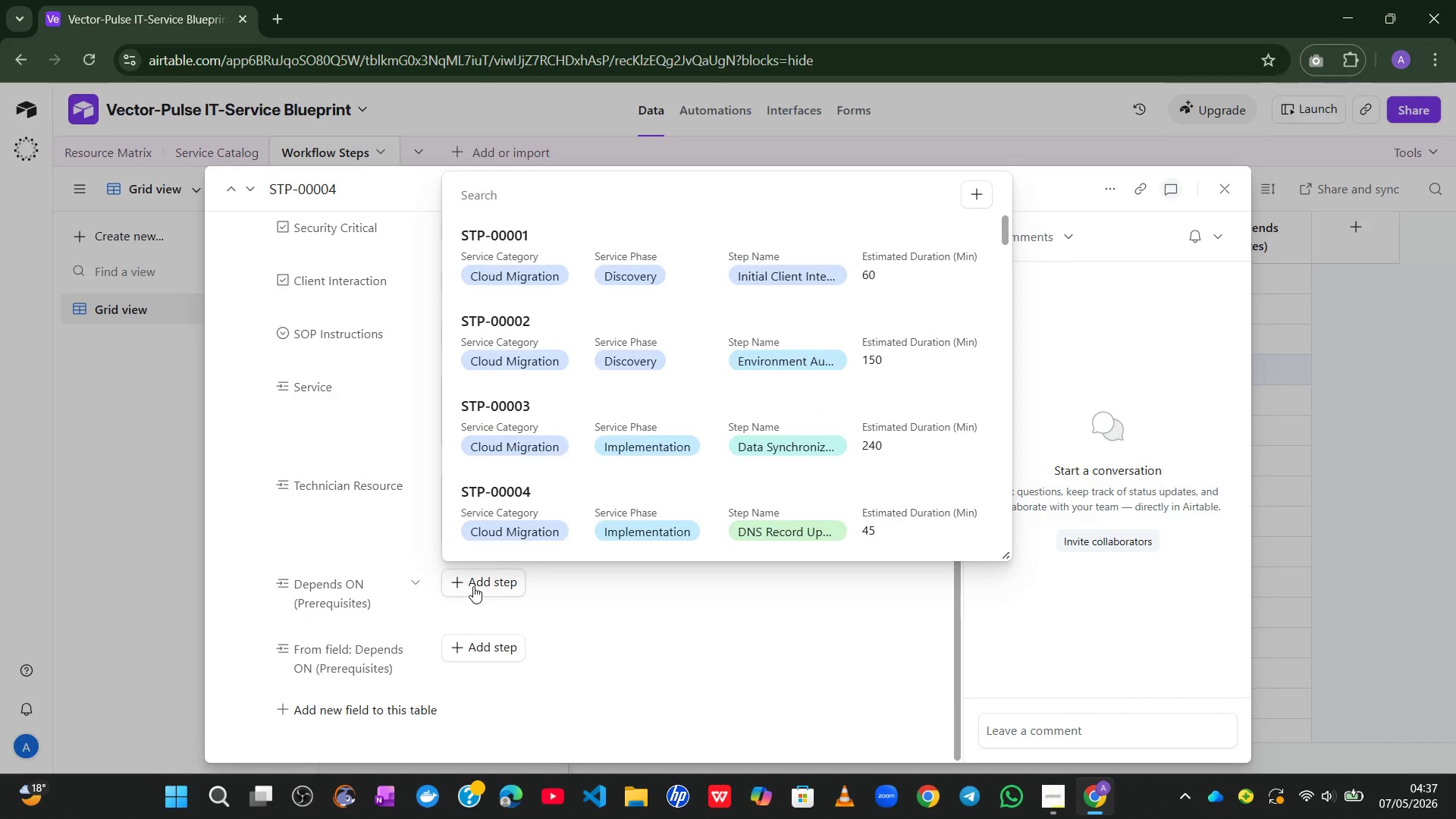 
type(dta)
key(Backspace)
key(Backspace)
type(ata sync)
 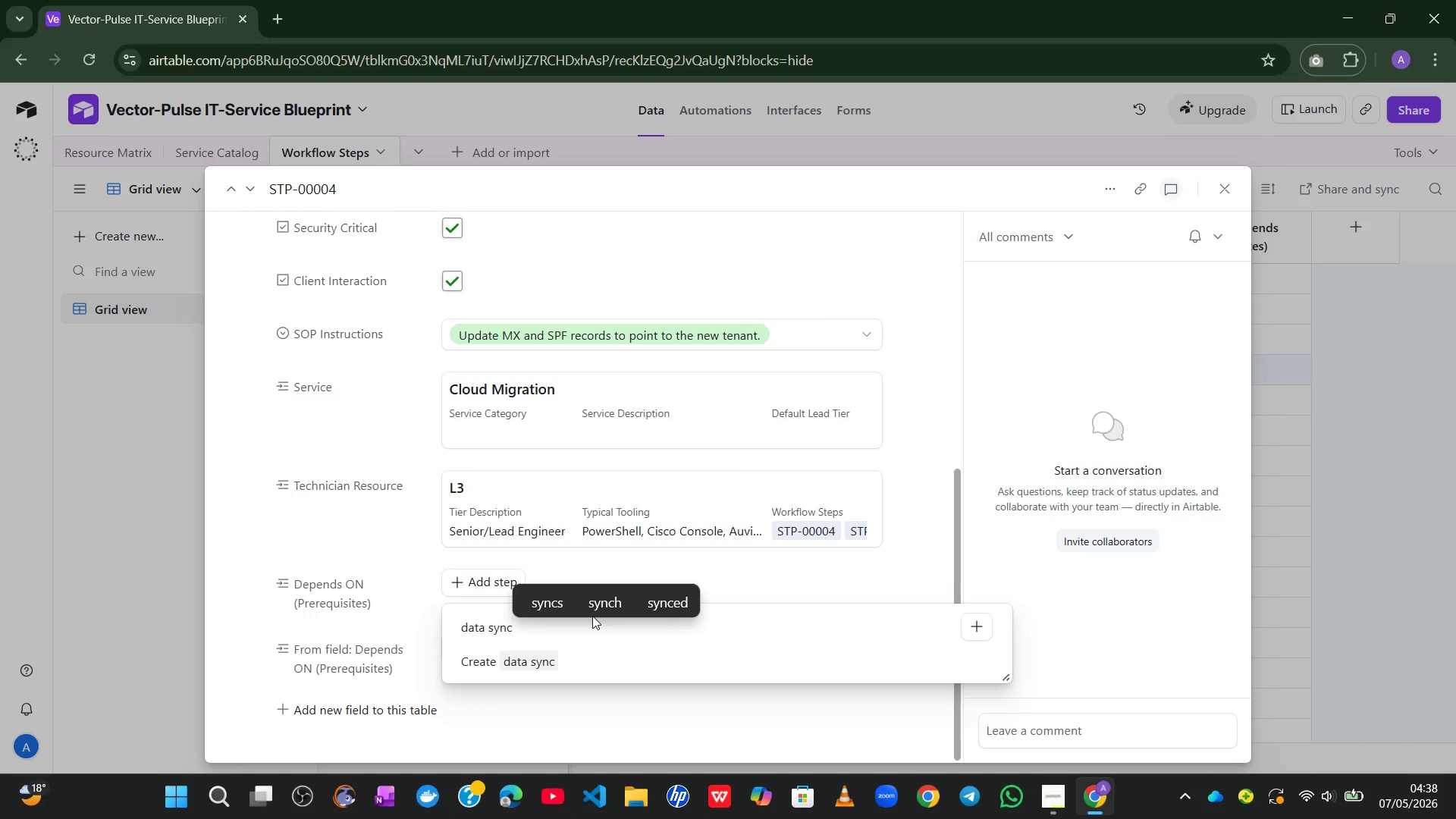 
wait(25.66)
 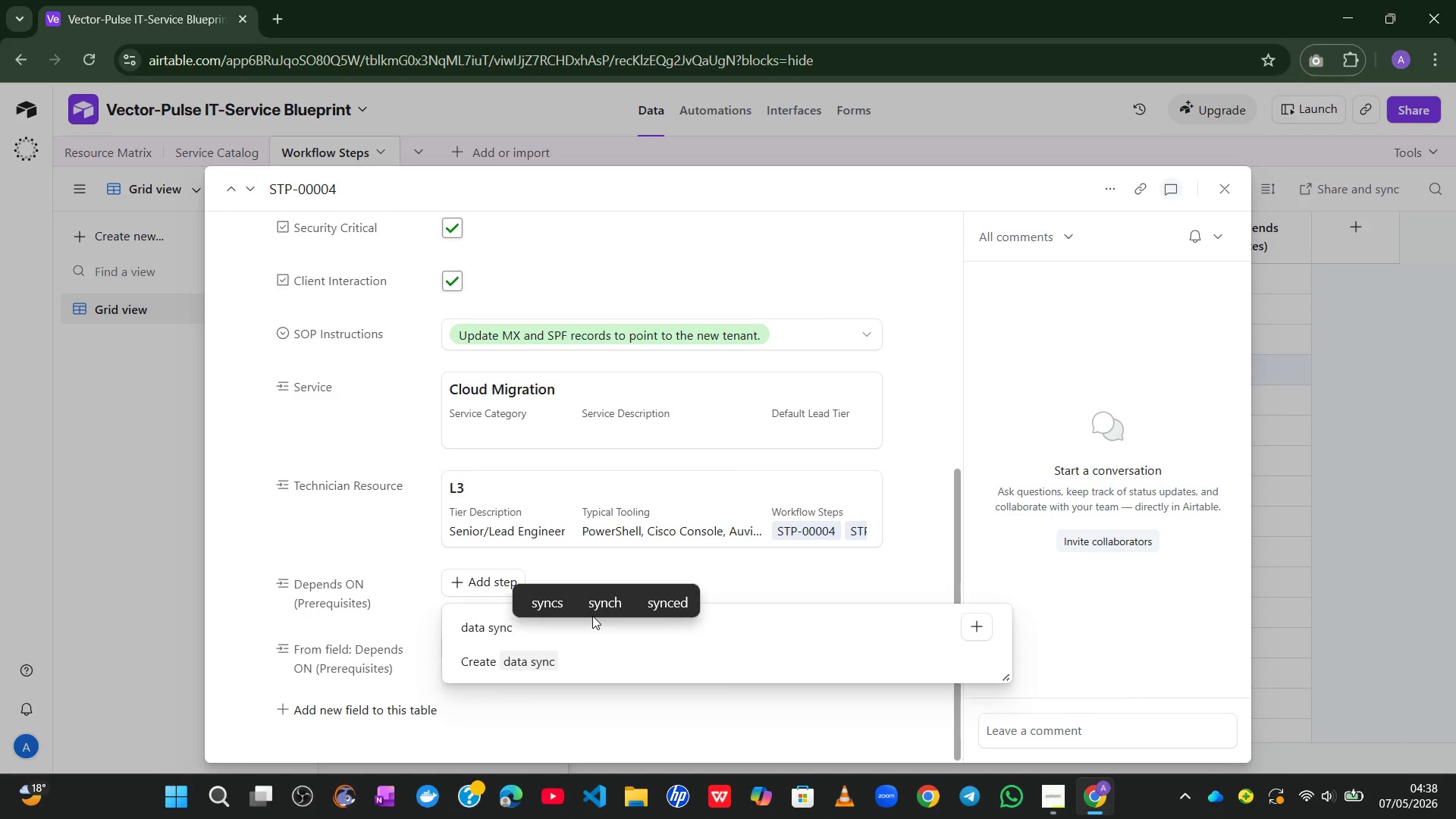 
double_click([612, 644])
 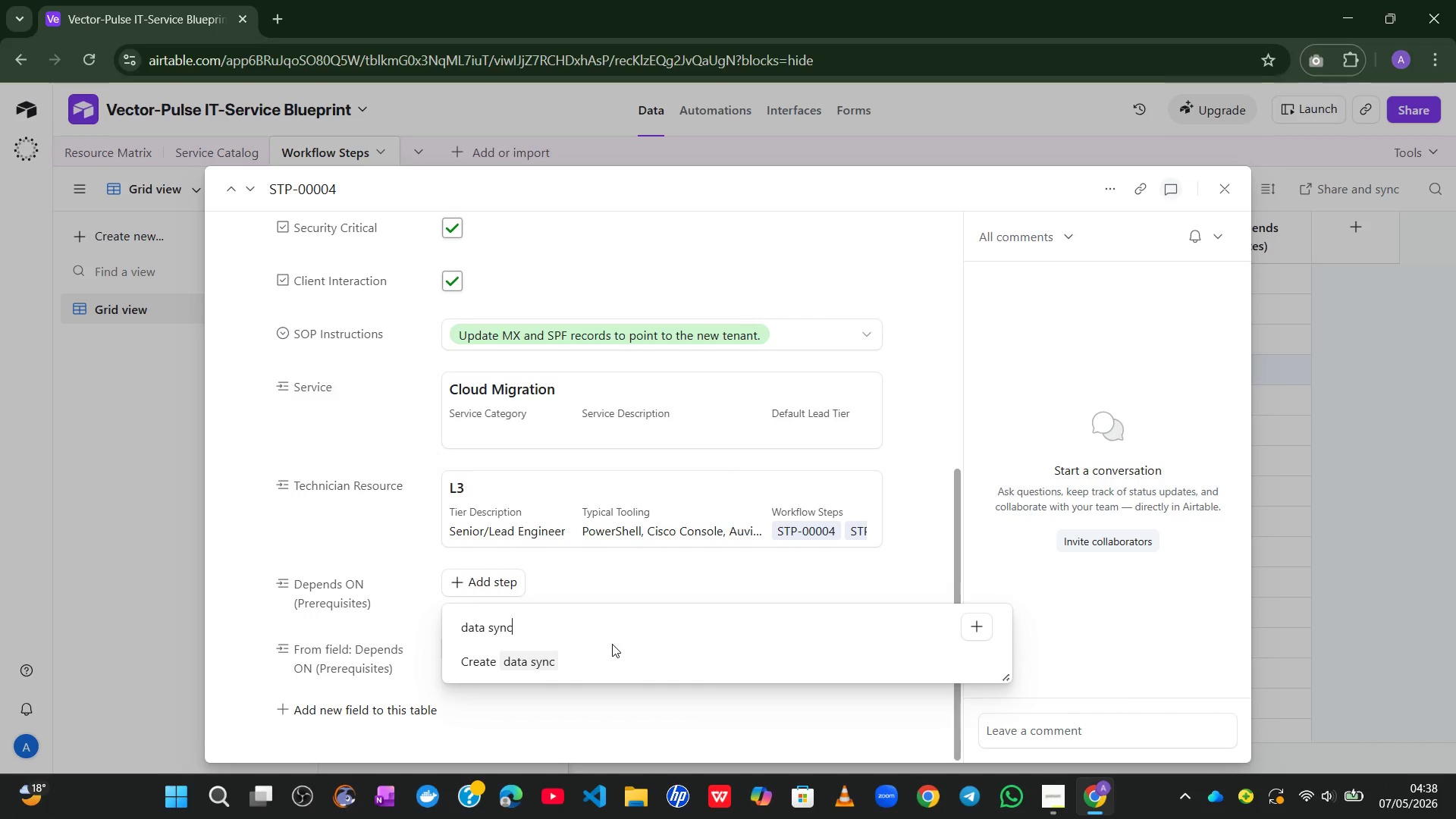 
hold_key(key=Backspace, duration=0.8)
 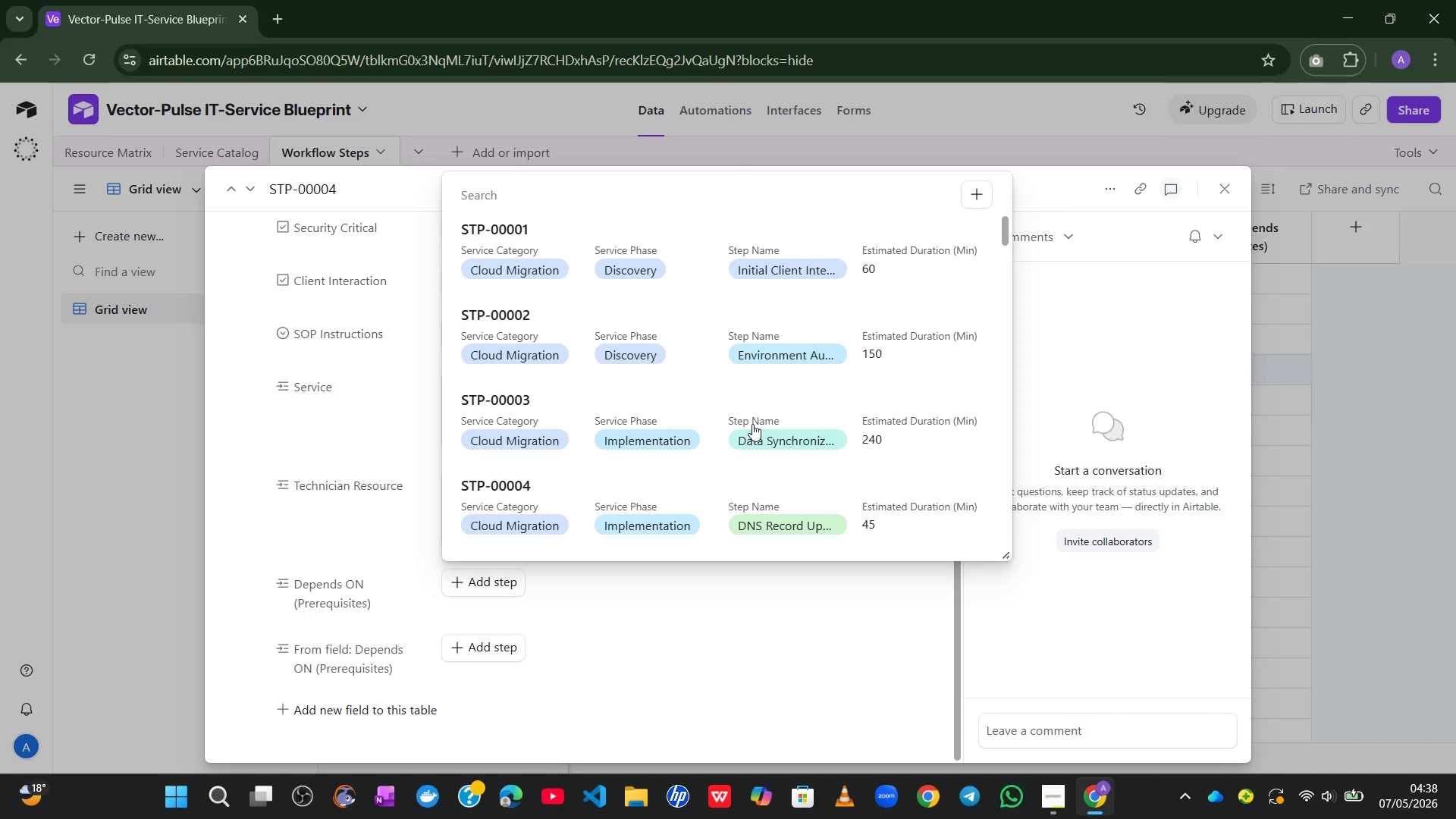 
wait(14.08)
 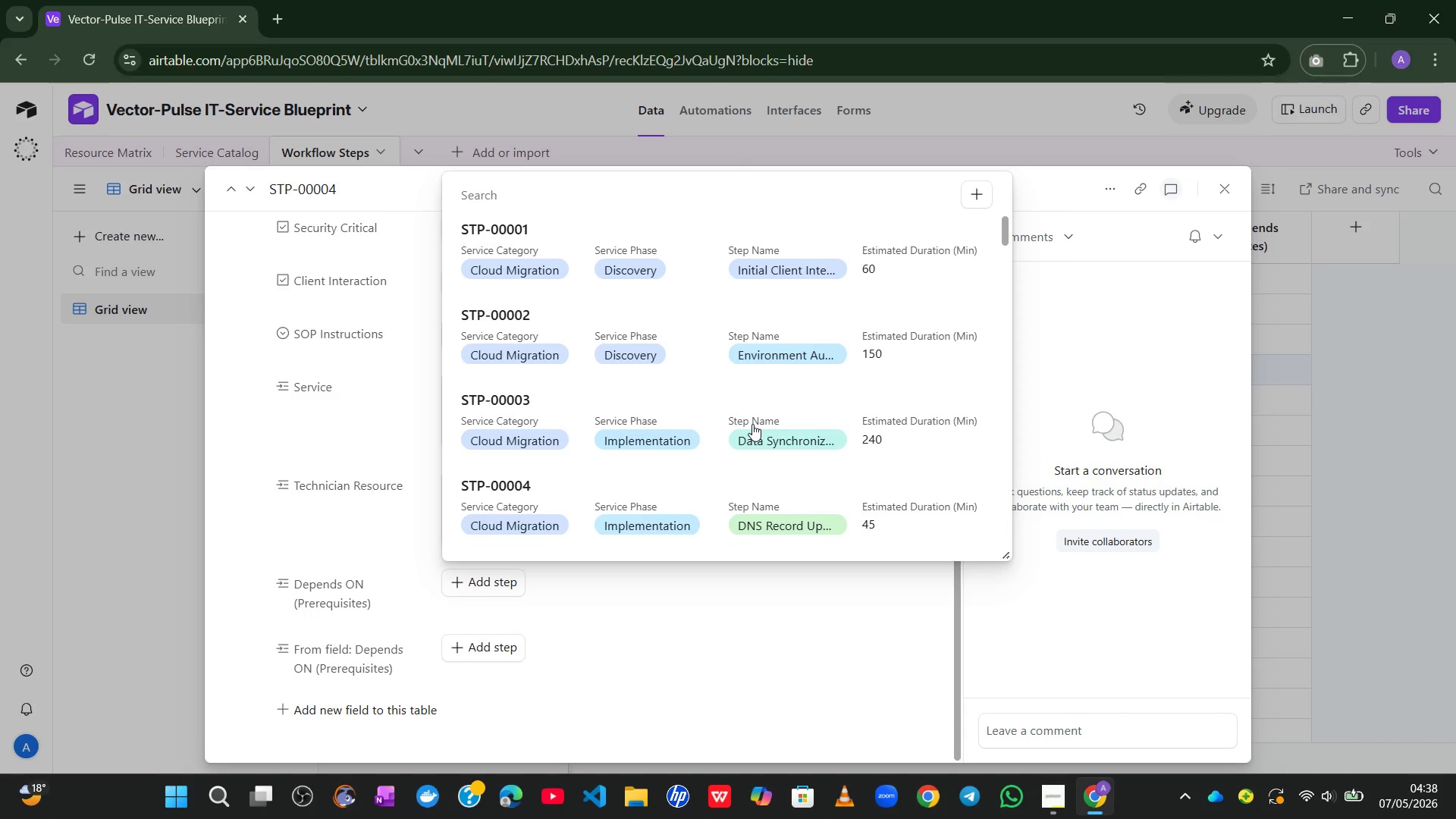 
left_click([785, 426])
 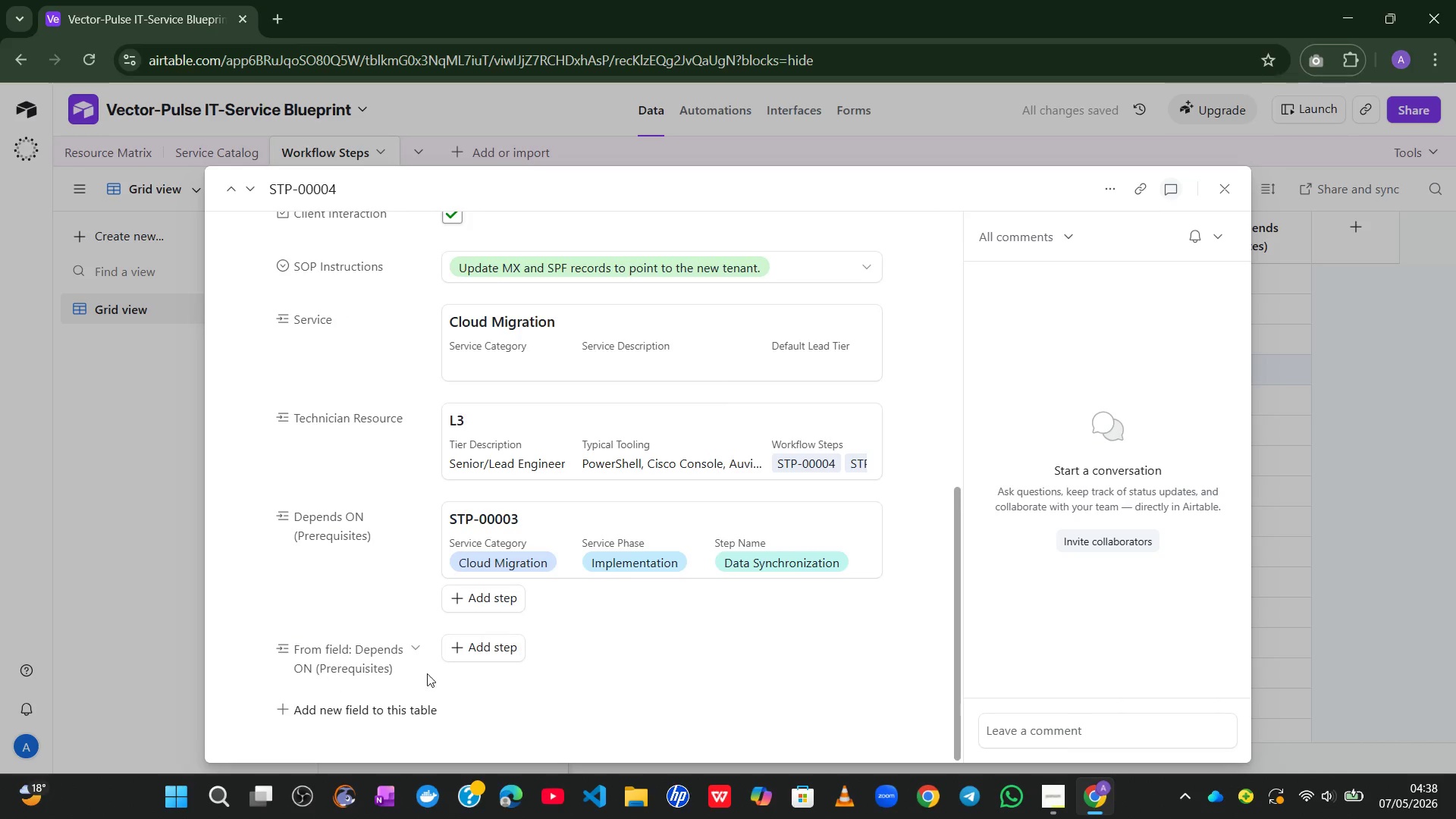 
wait(7.3)
 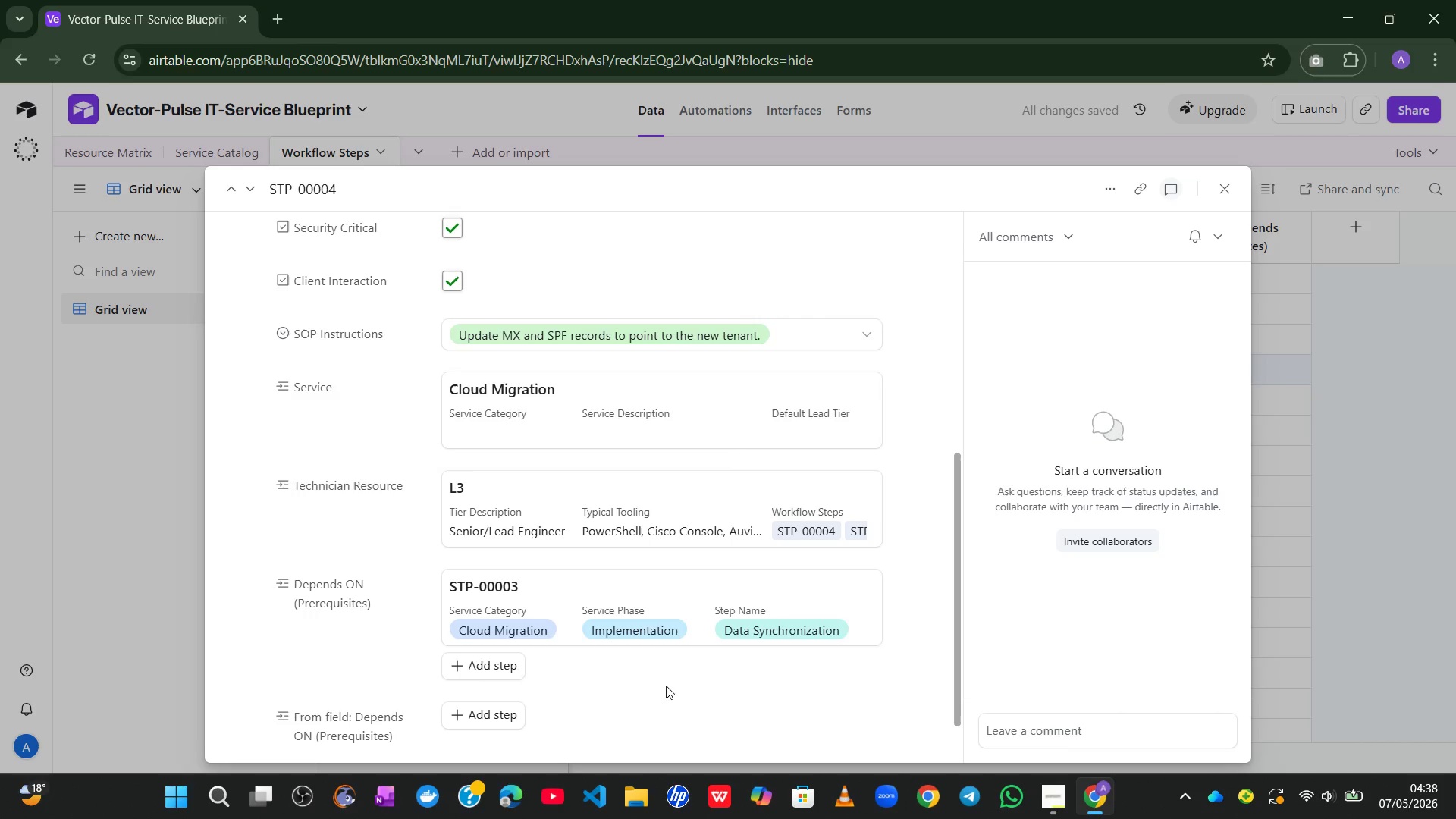 
left_click([565, 639])
 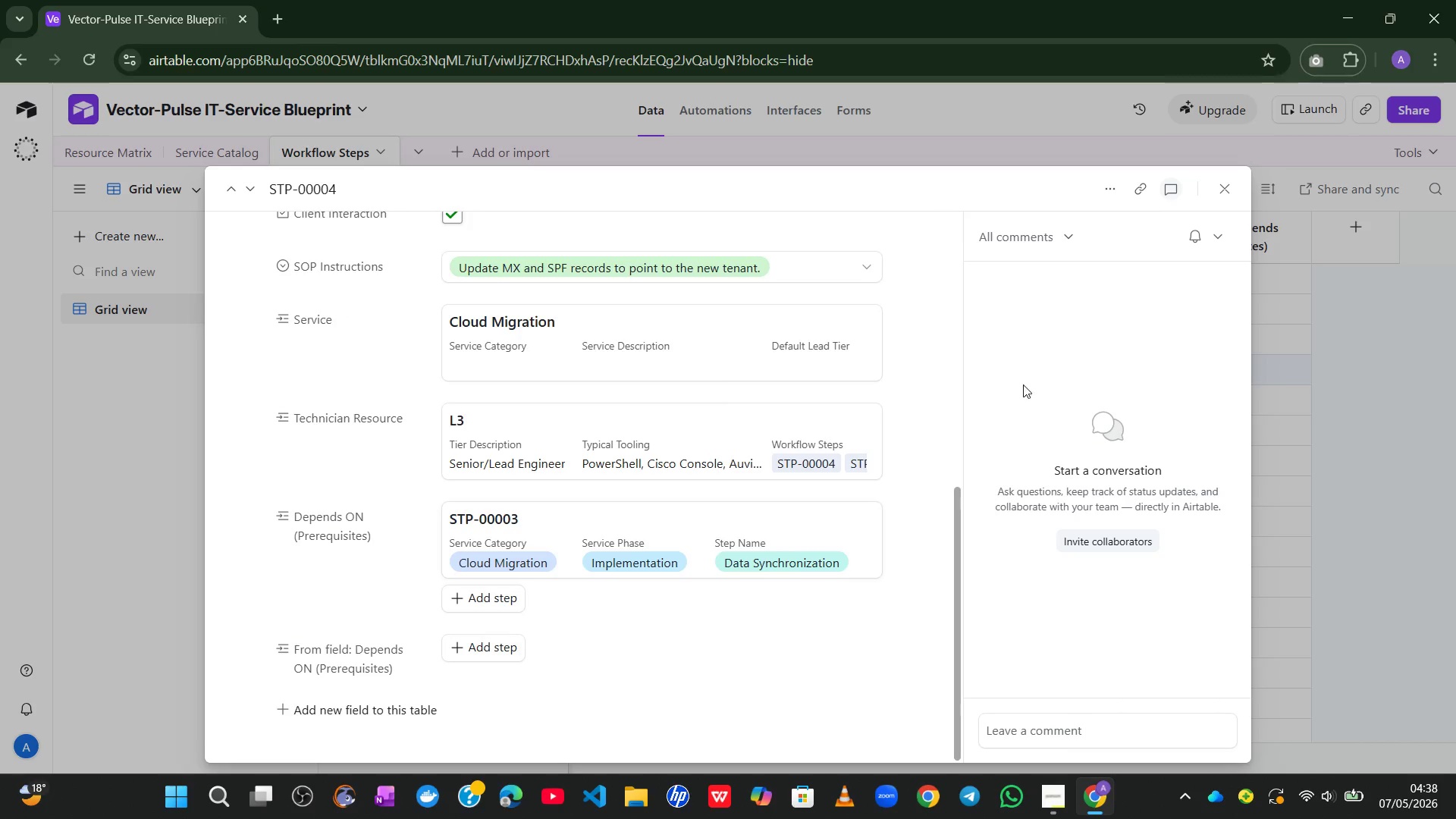 
left_click([1222, 199])
 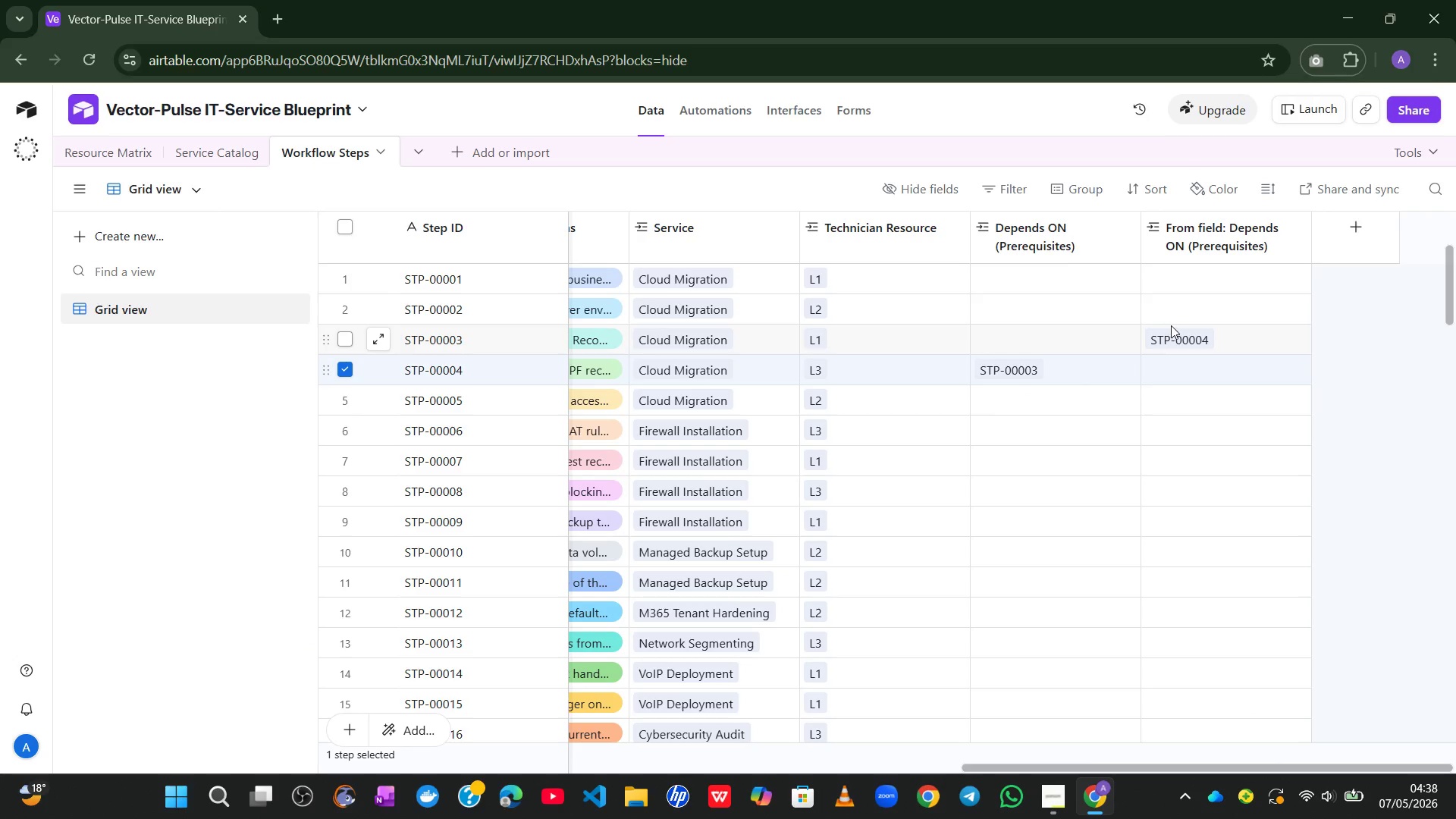 
left_click([199, 403])
 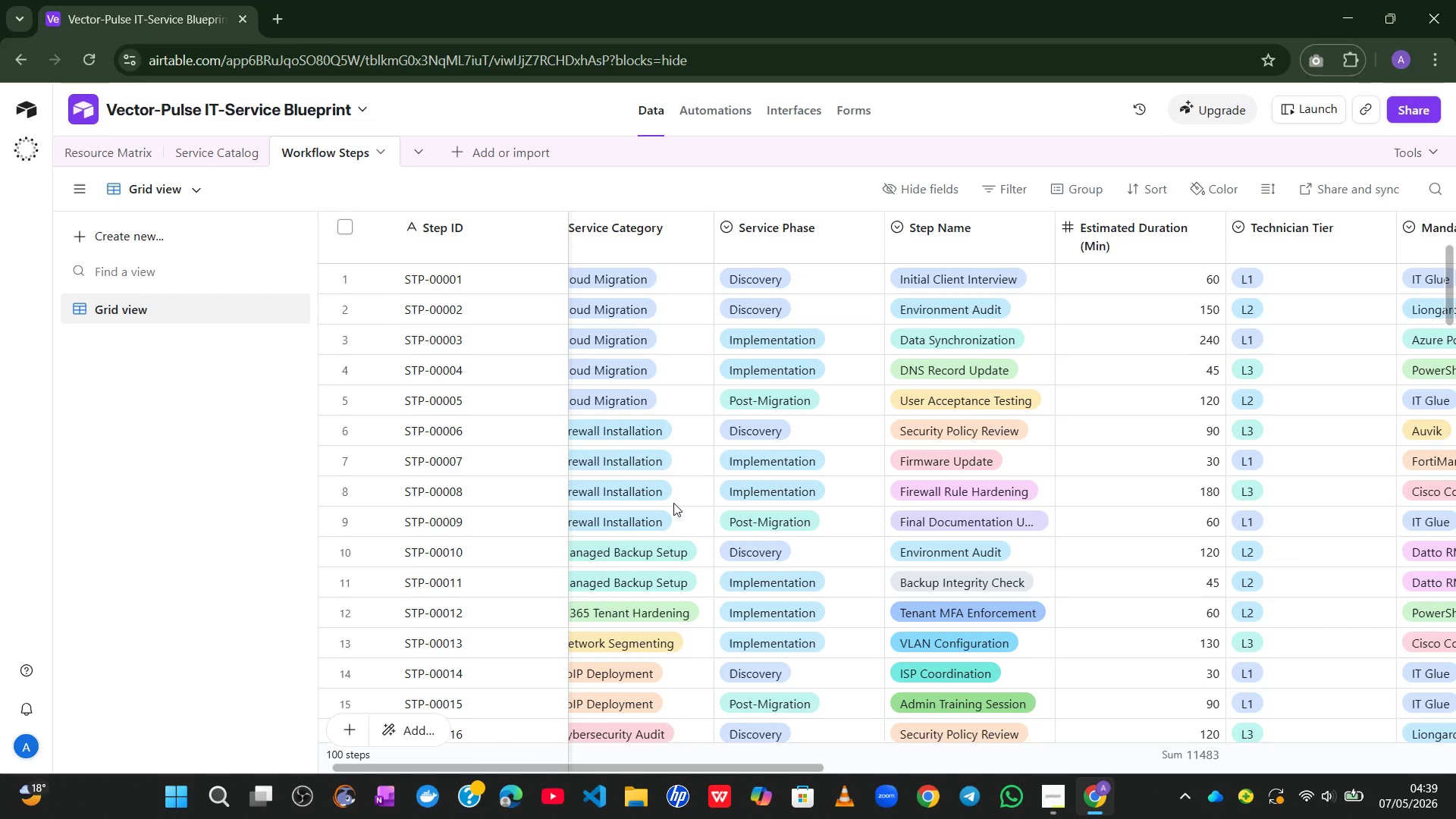 
wait(58.86)
 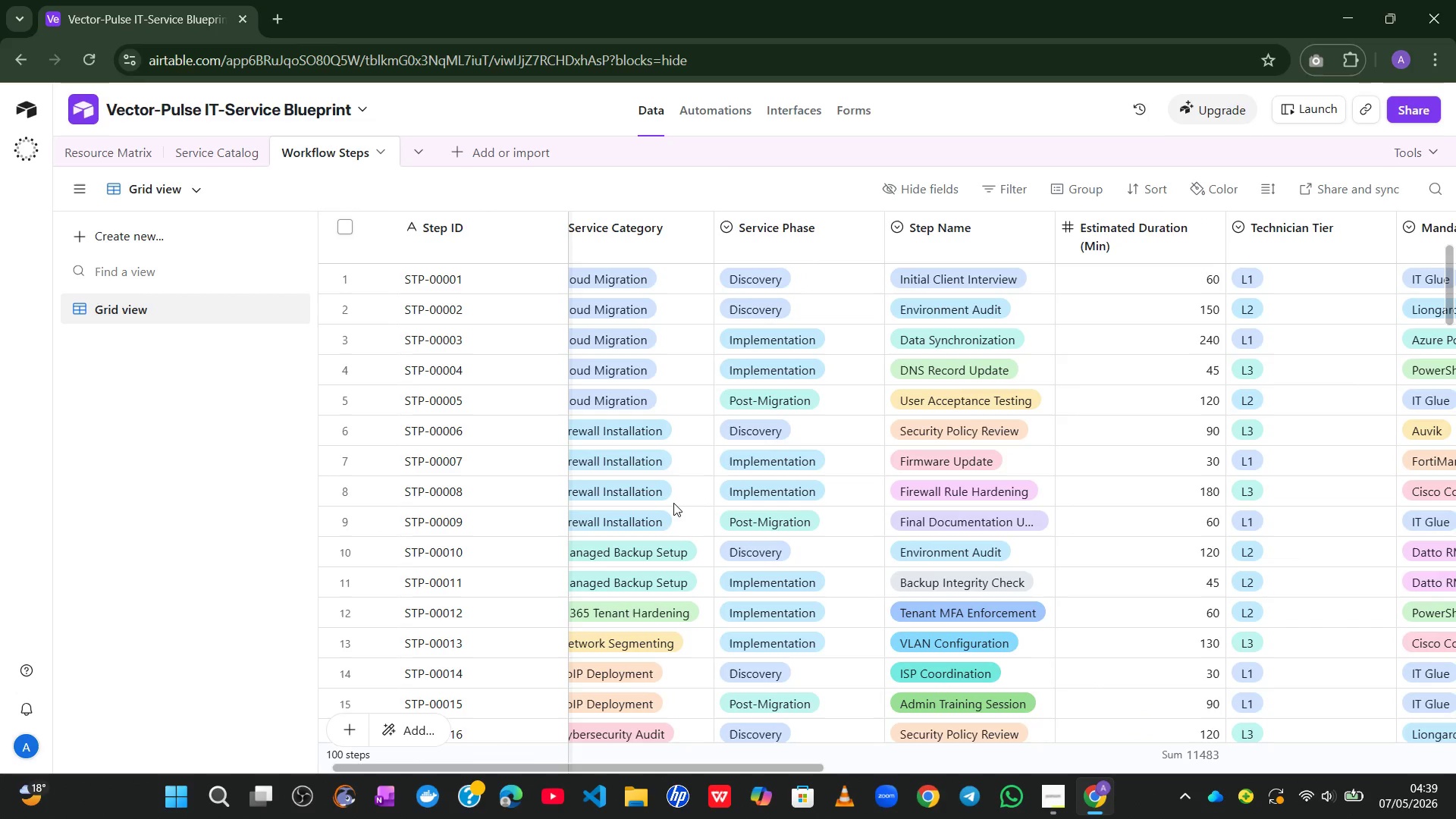 
left_click([1049, 799])